 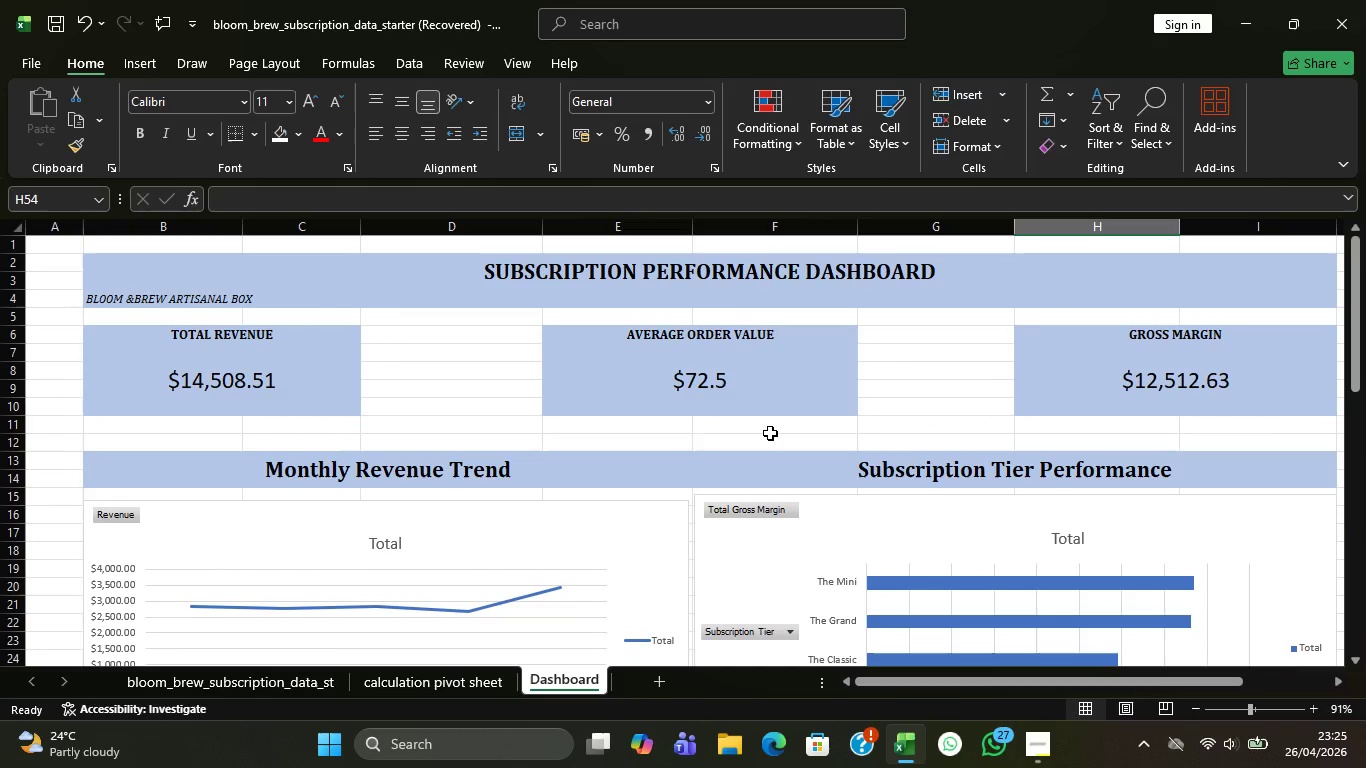 
scroll: coordinate [774, 464], scroll_direction: down, amount: 10.0
 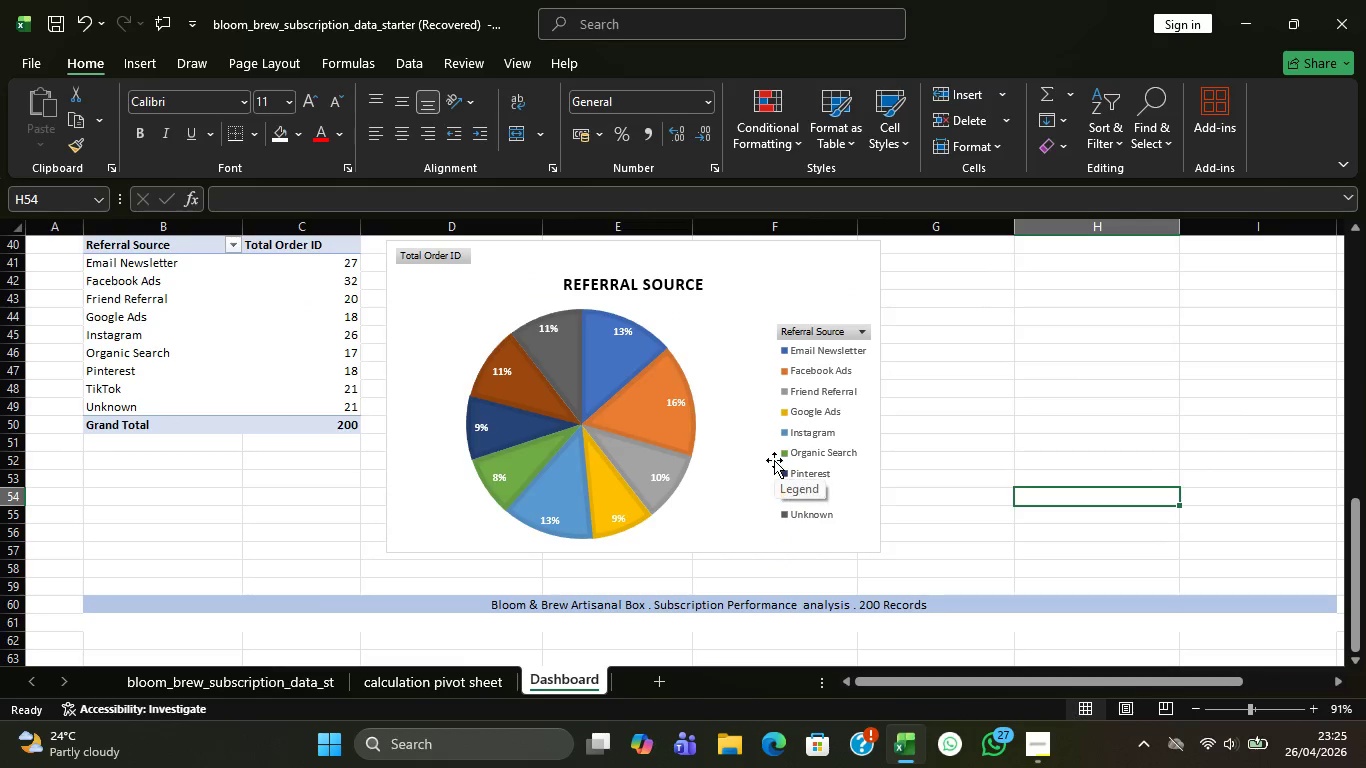 
scroll: coordinate [775, 460], scroll_direction: up, amount: 8.0
 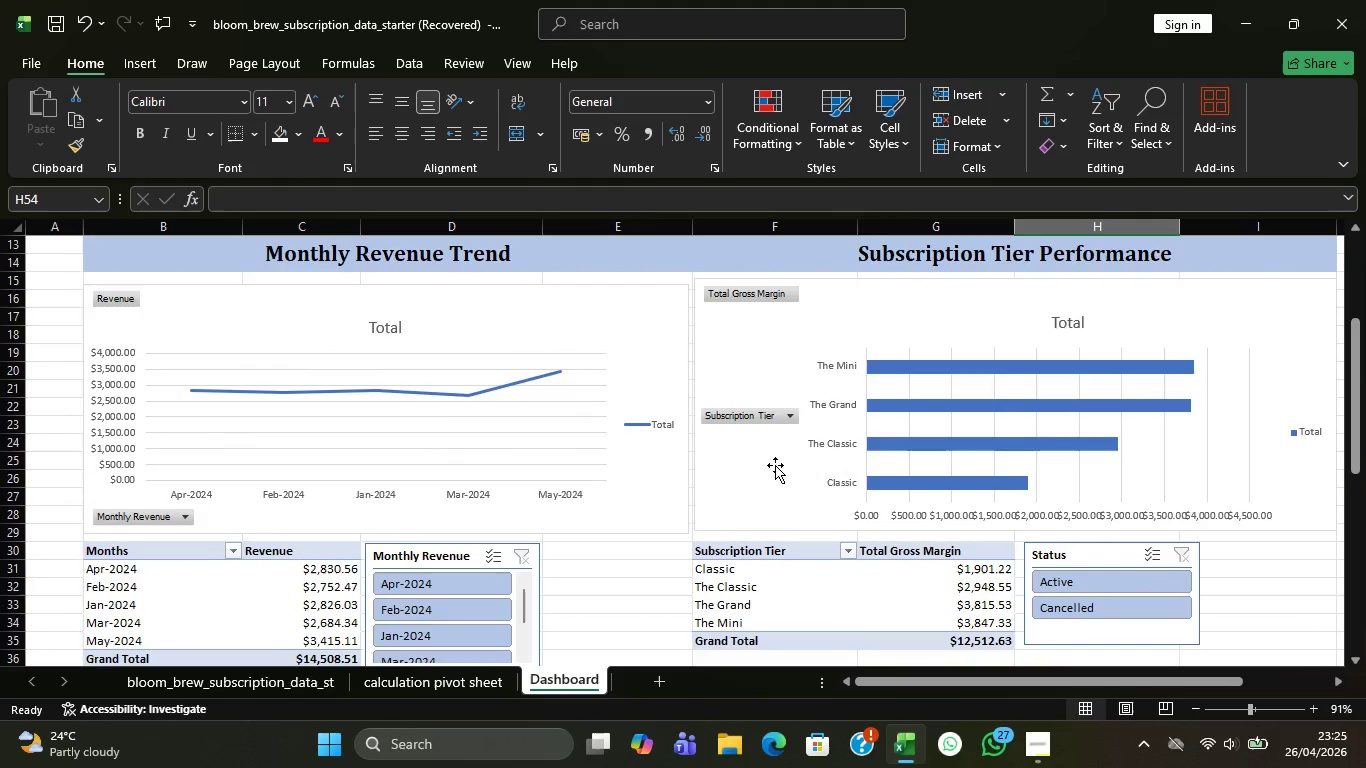 
scroll: coordinate [774, 459], scroll_direction: down, amount: 5.0
 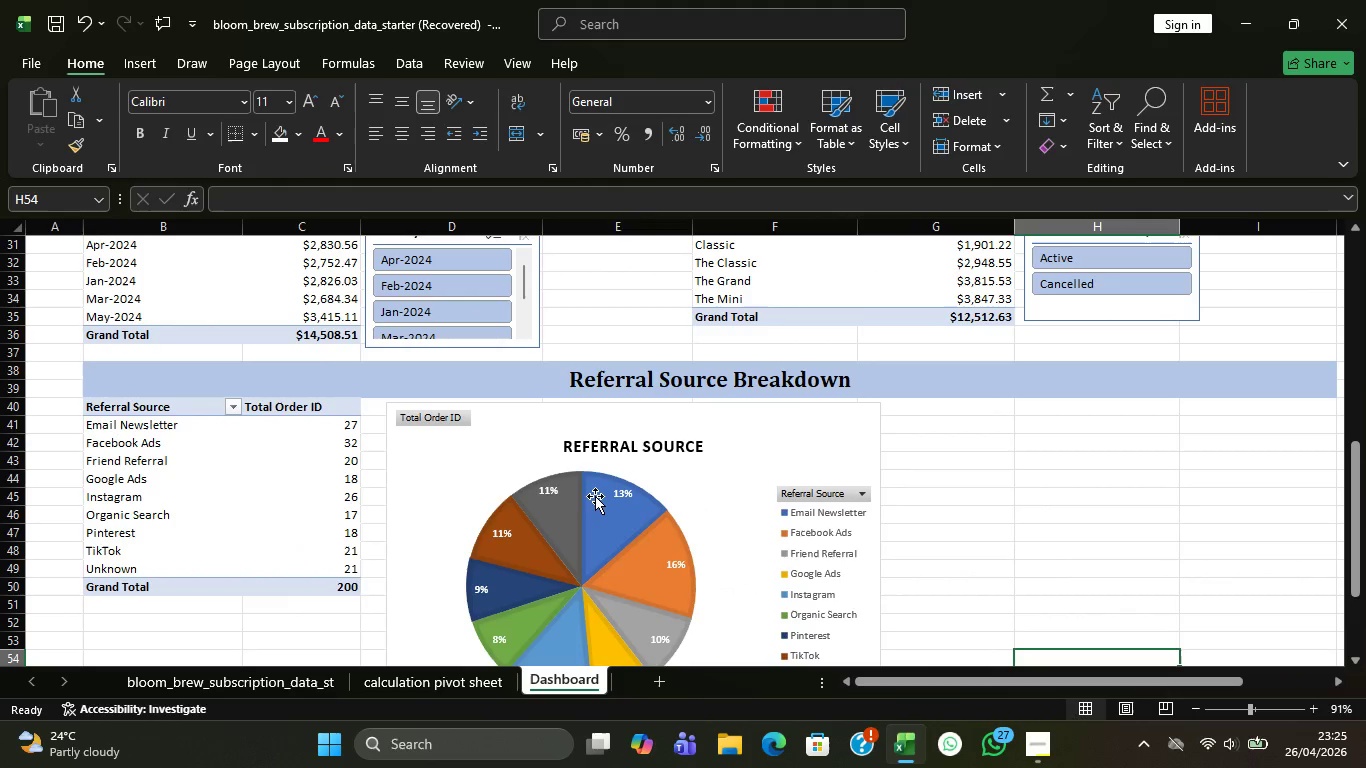 
wait(9.89)
 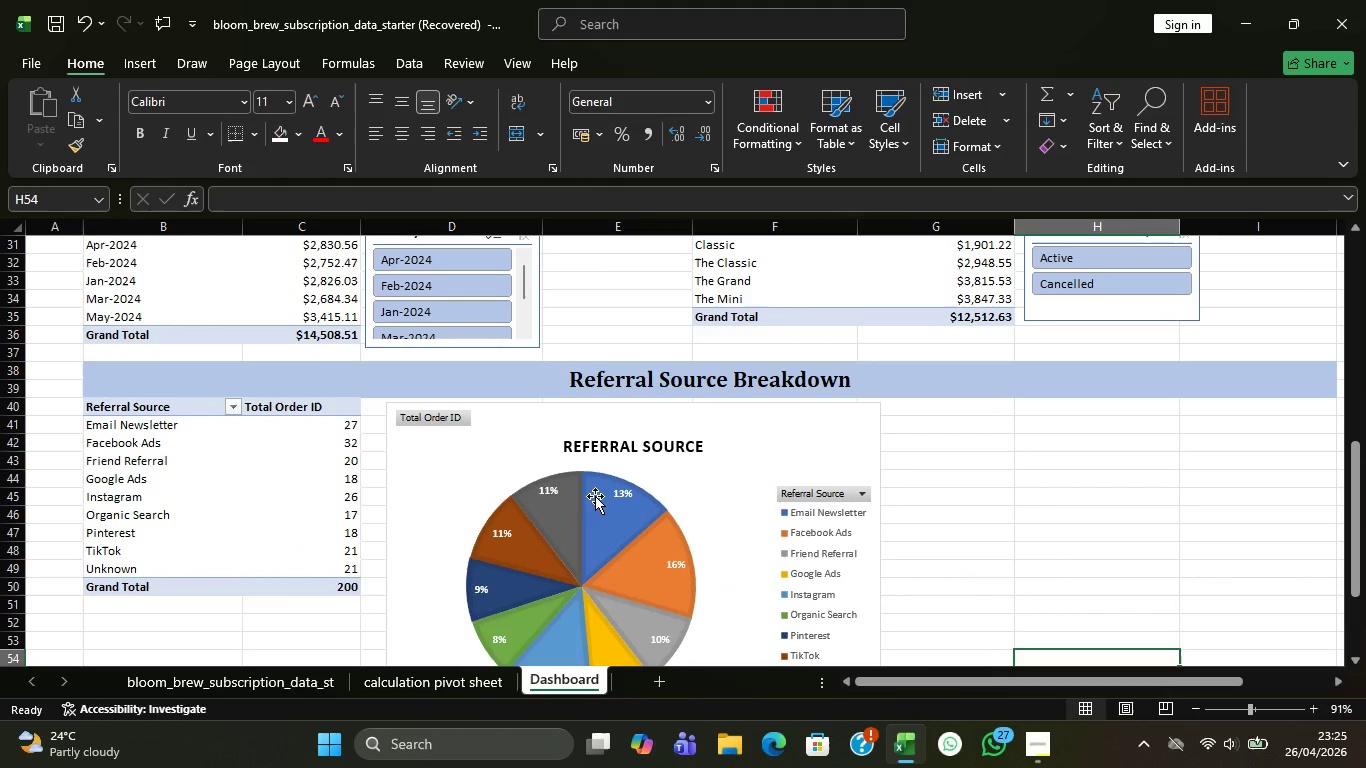 
left_click([511, 60])
 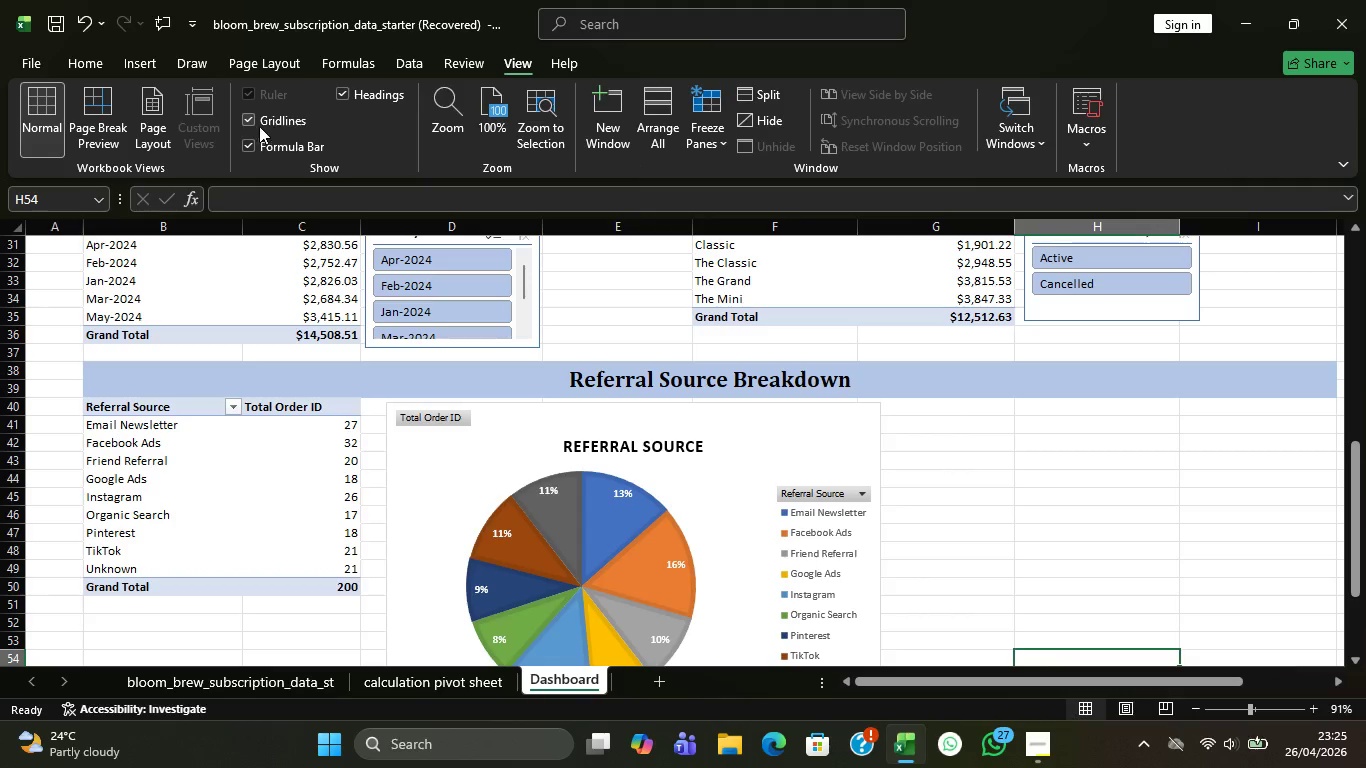 
left_click([251, 118])
 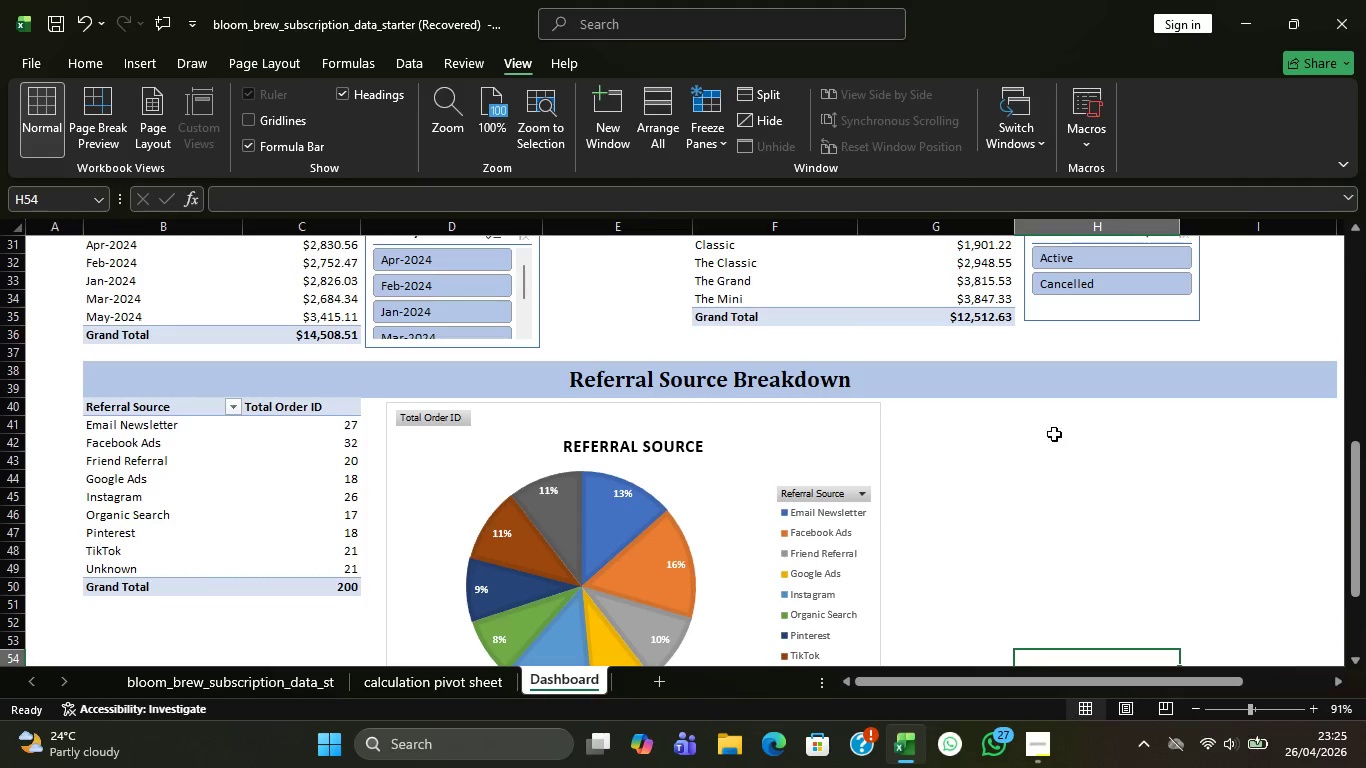 
scroll: coordinate [1076, 458], scroll_direction: up, amount: 2.0
 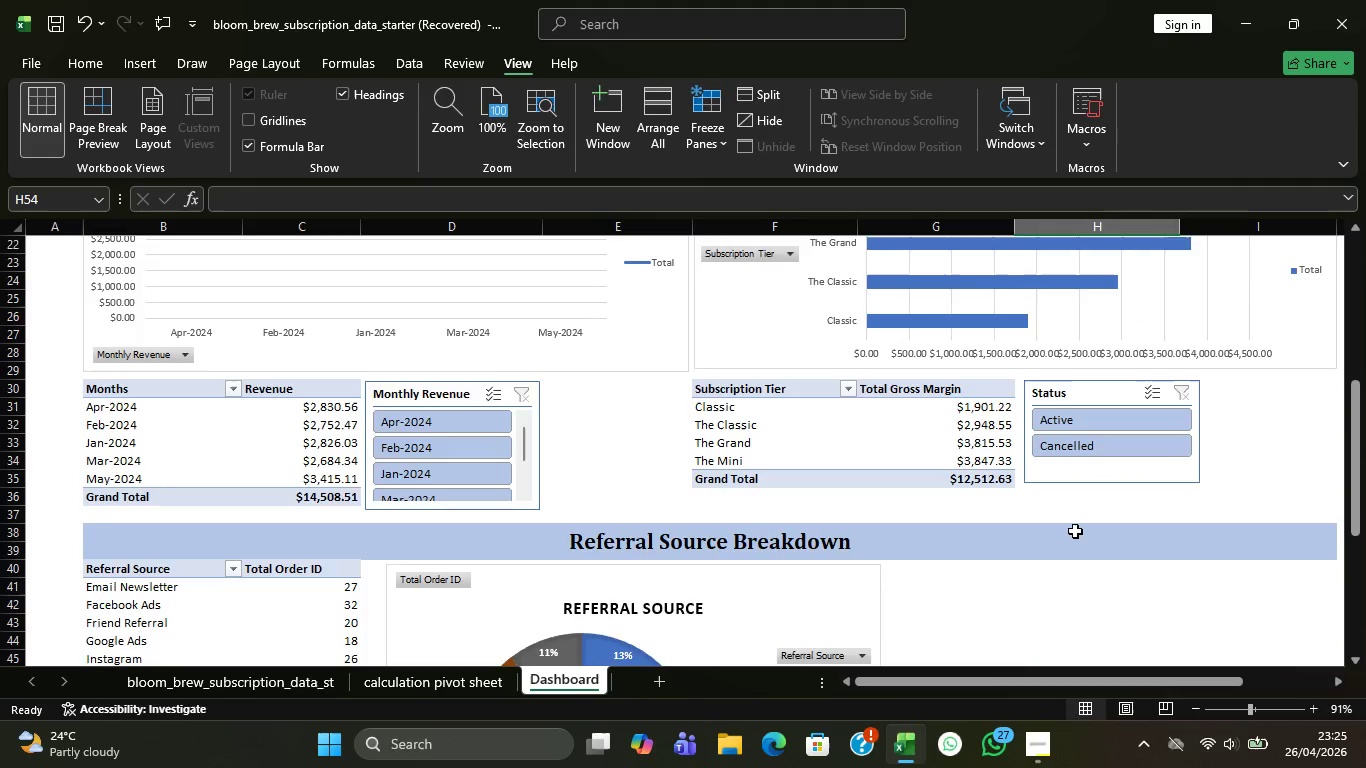 
left_click([1080, 507])
 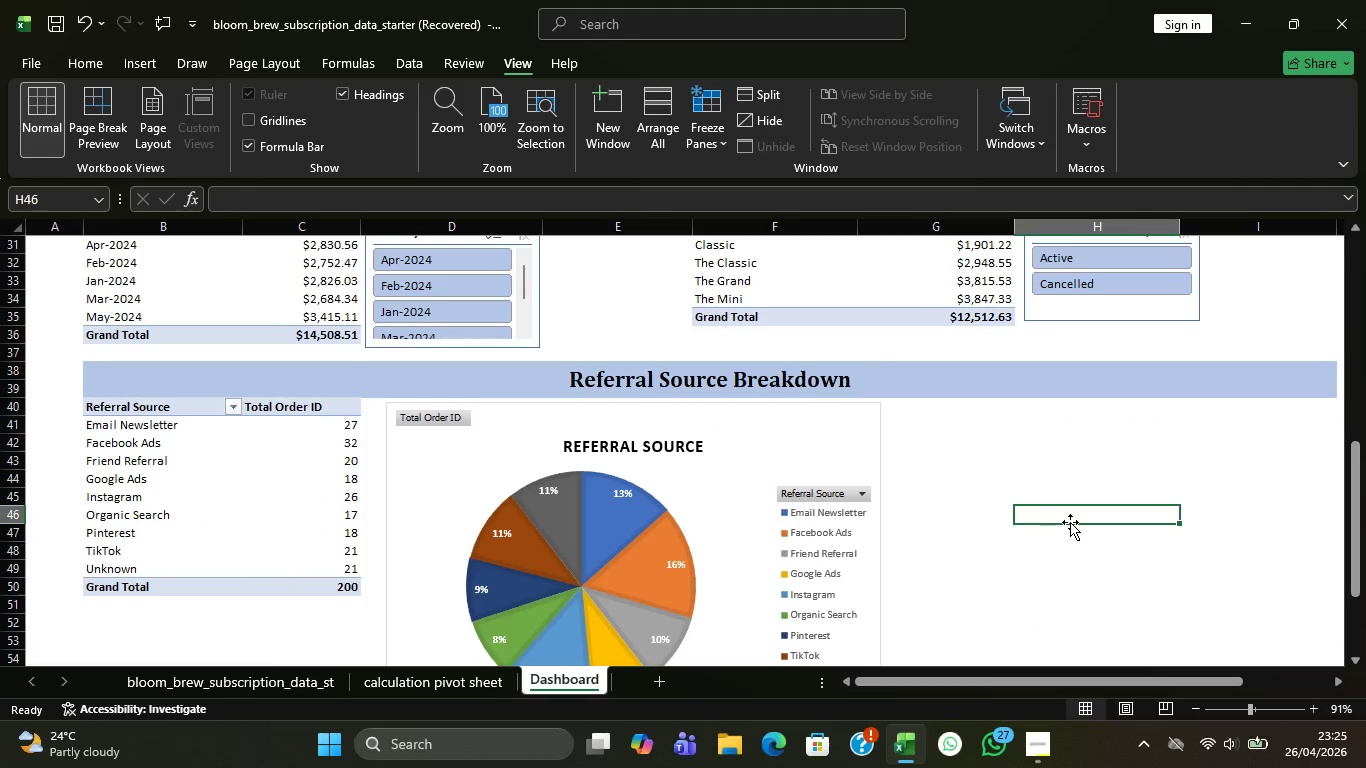 
scroll: coordinate [1075, 531], scroll_direction: down, amount: 2.0
 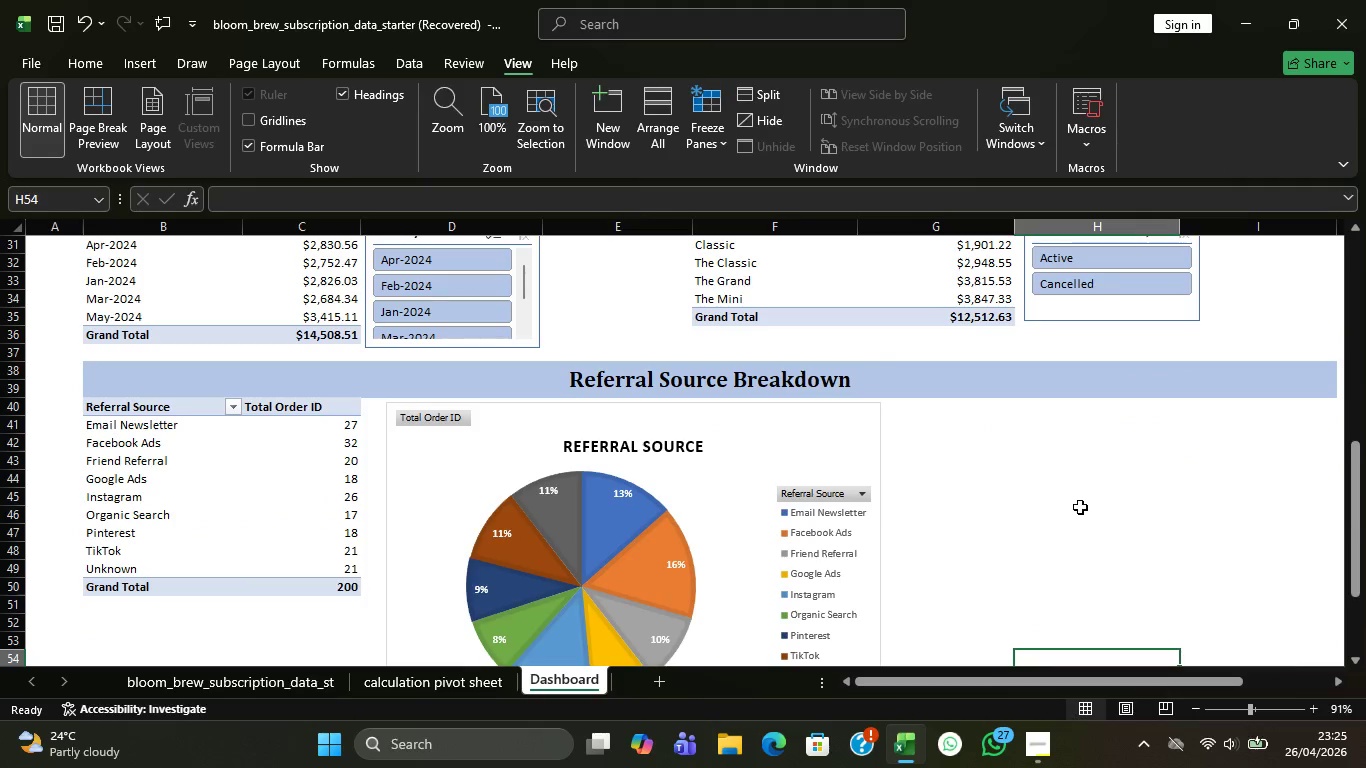 
key(Control+S)
 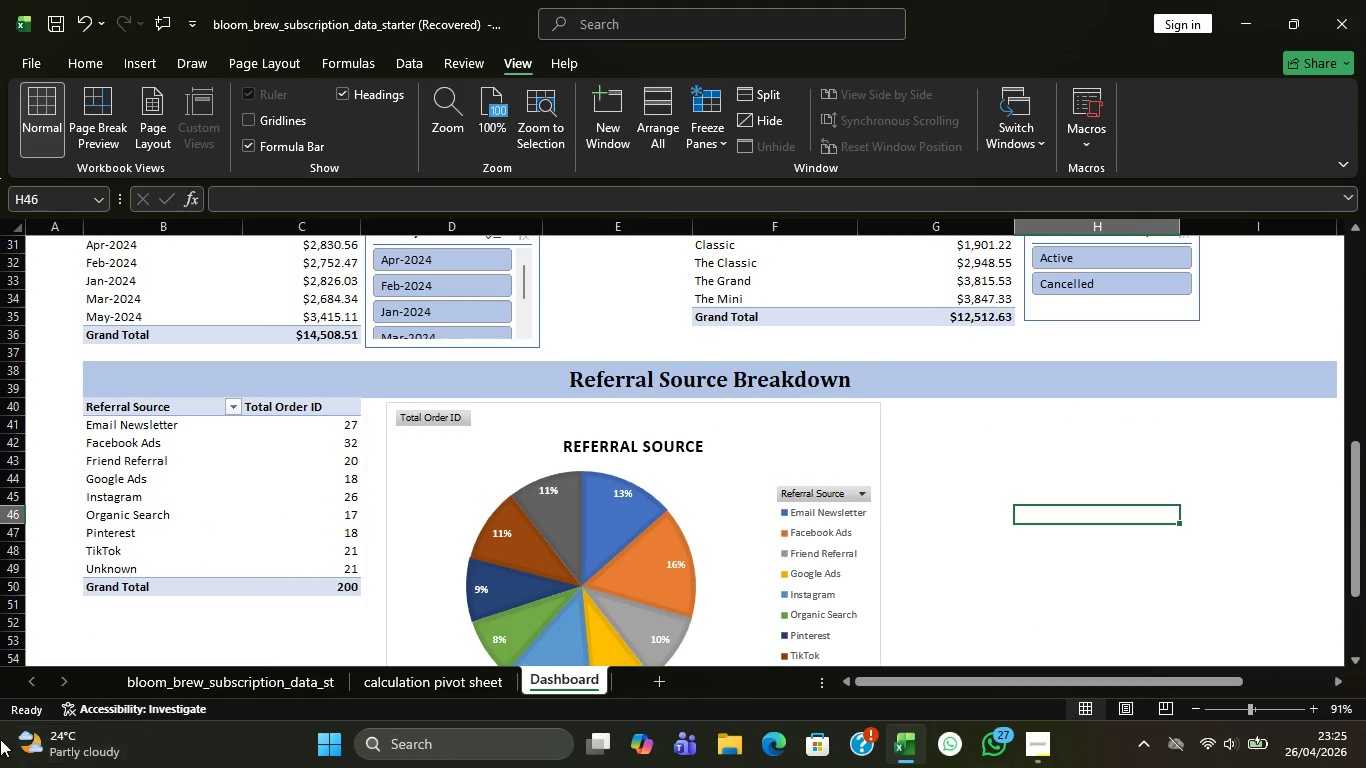 
left_click([449, 682])
 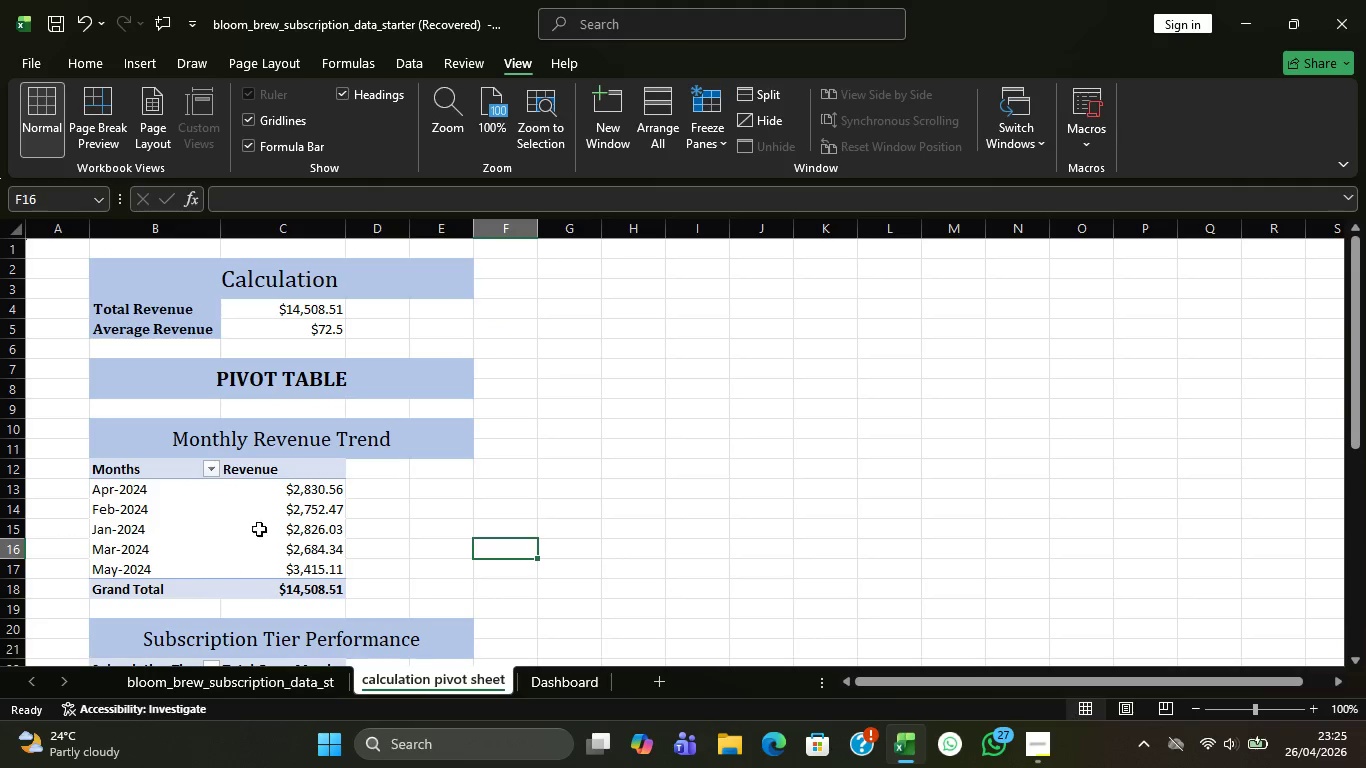 
scroll: coordinate [455, 538], scroll_direction: up, amount: 3.0
 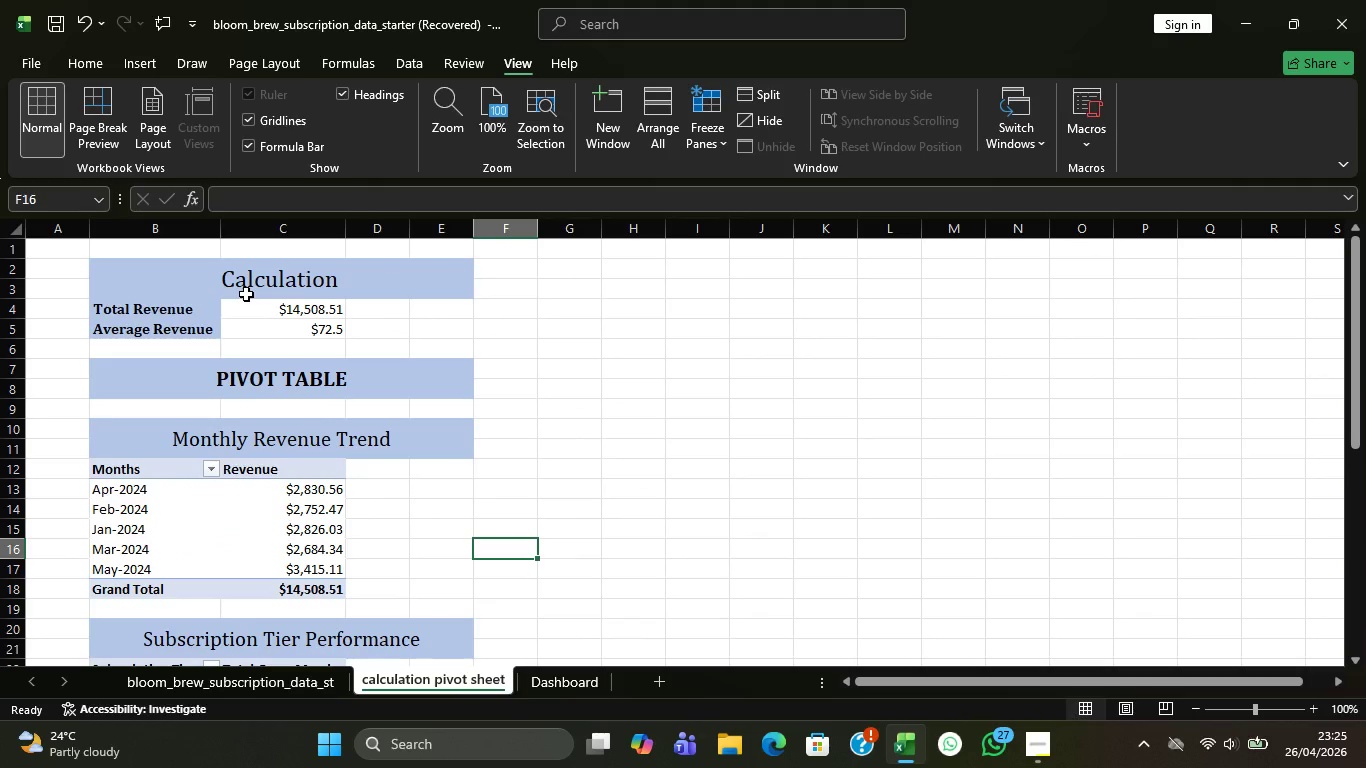 
wait(7.18)
 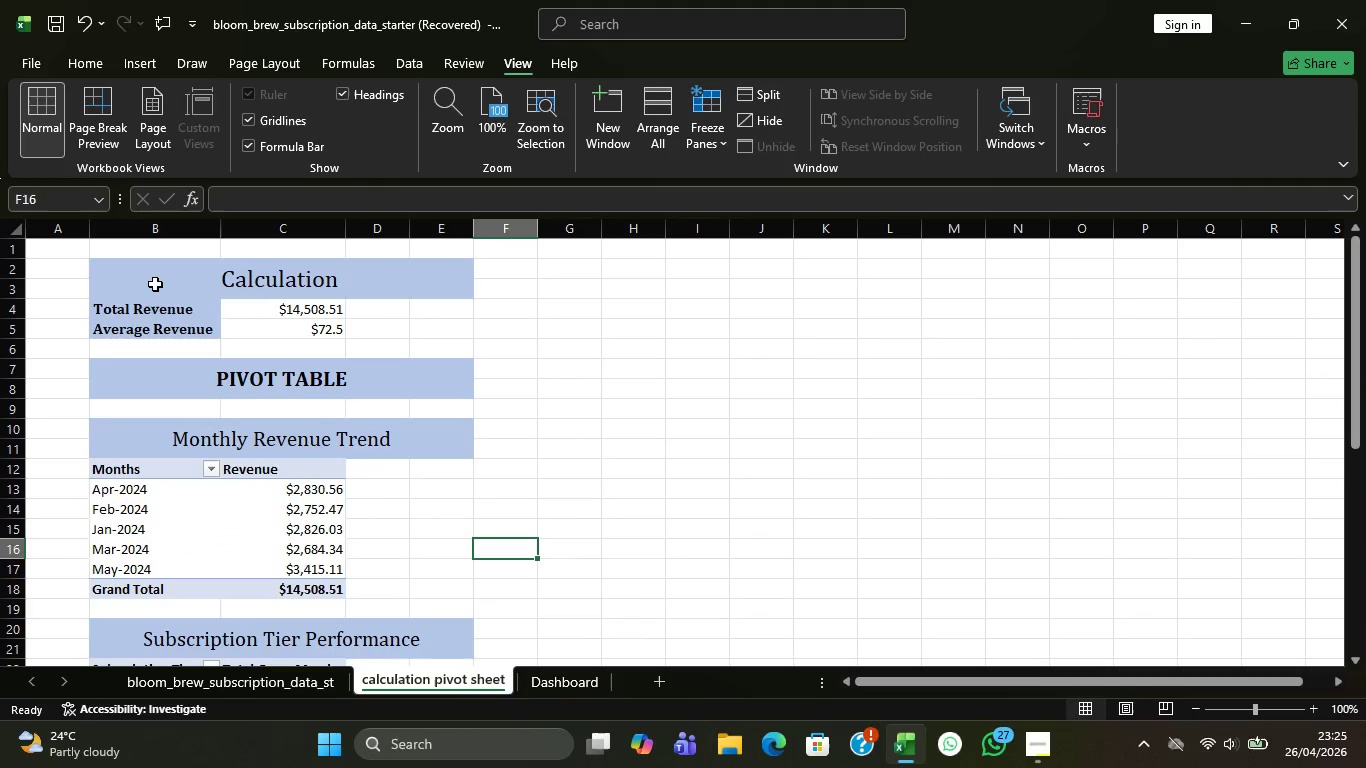 
left_click_drag(start_coordinate=[153, 259], to_coordinate=[332, 332])
 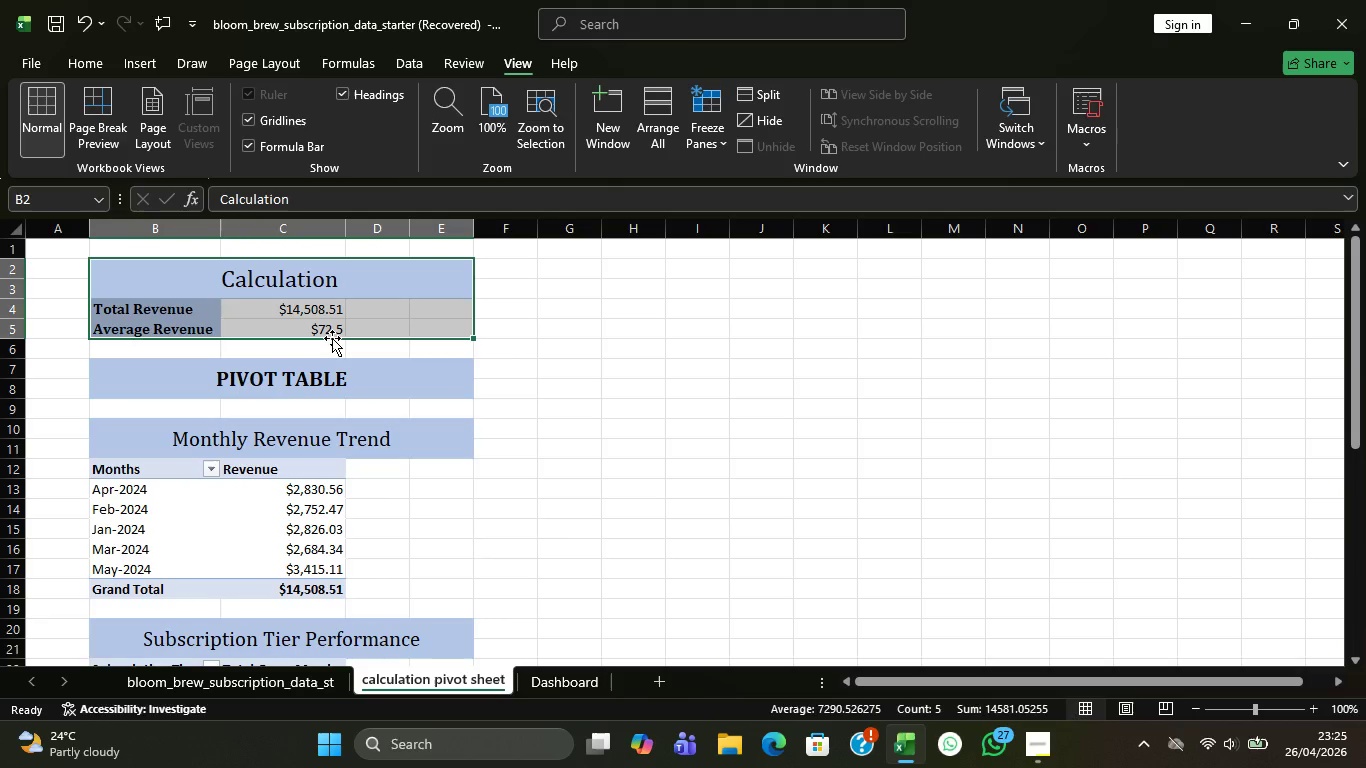 
left_click_drag(start_coordinate=[332, 338], to_coordinate=[683, 438])
 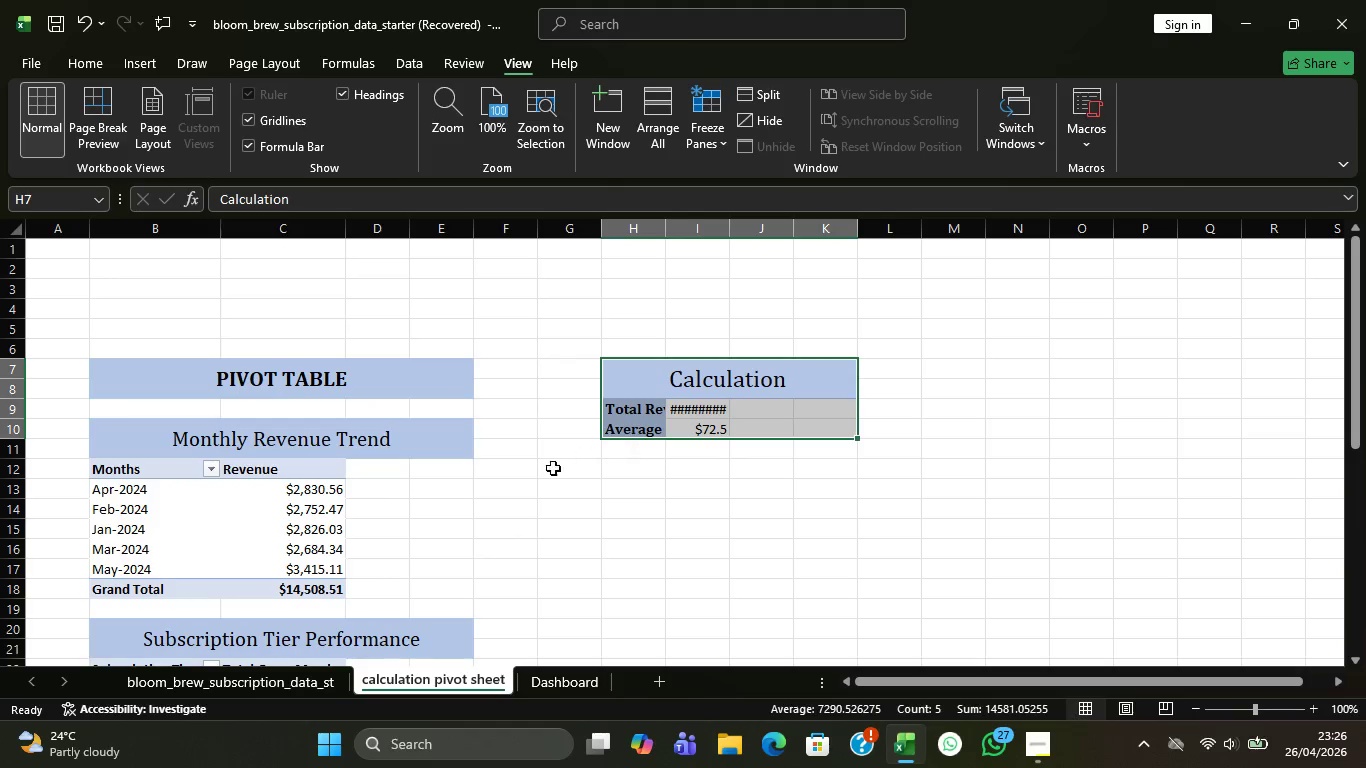 
left_click_drag(start_coordinate=[530, 490], to_coordinate=[527, 496])
 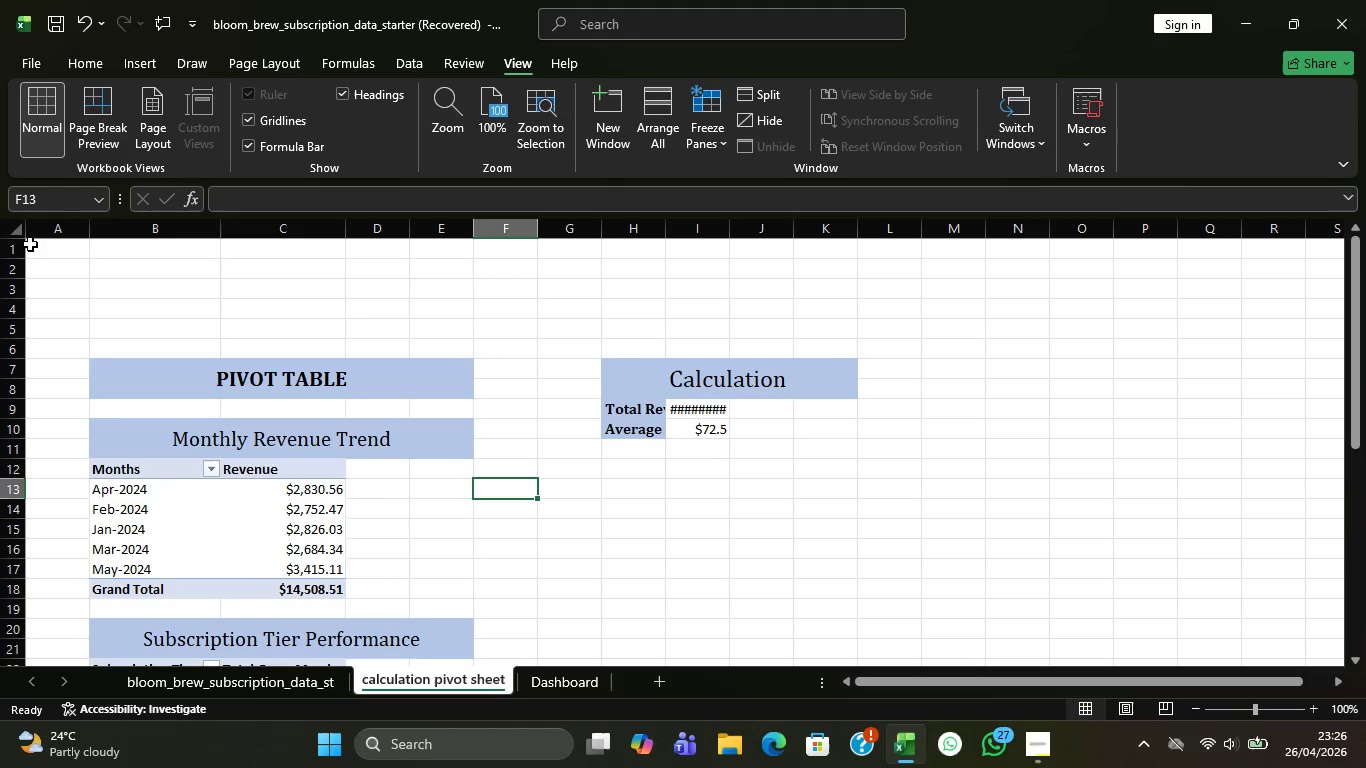 
left_click_drag(start_coordinate=[41, 249], to_coordinate=[44, 280])
 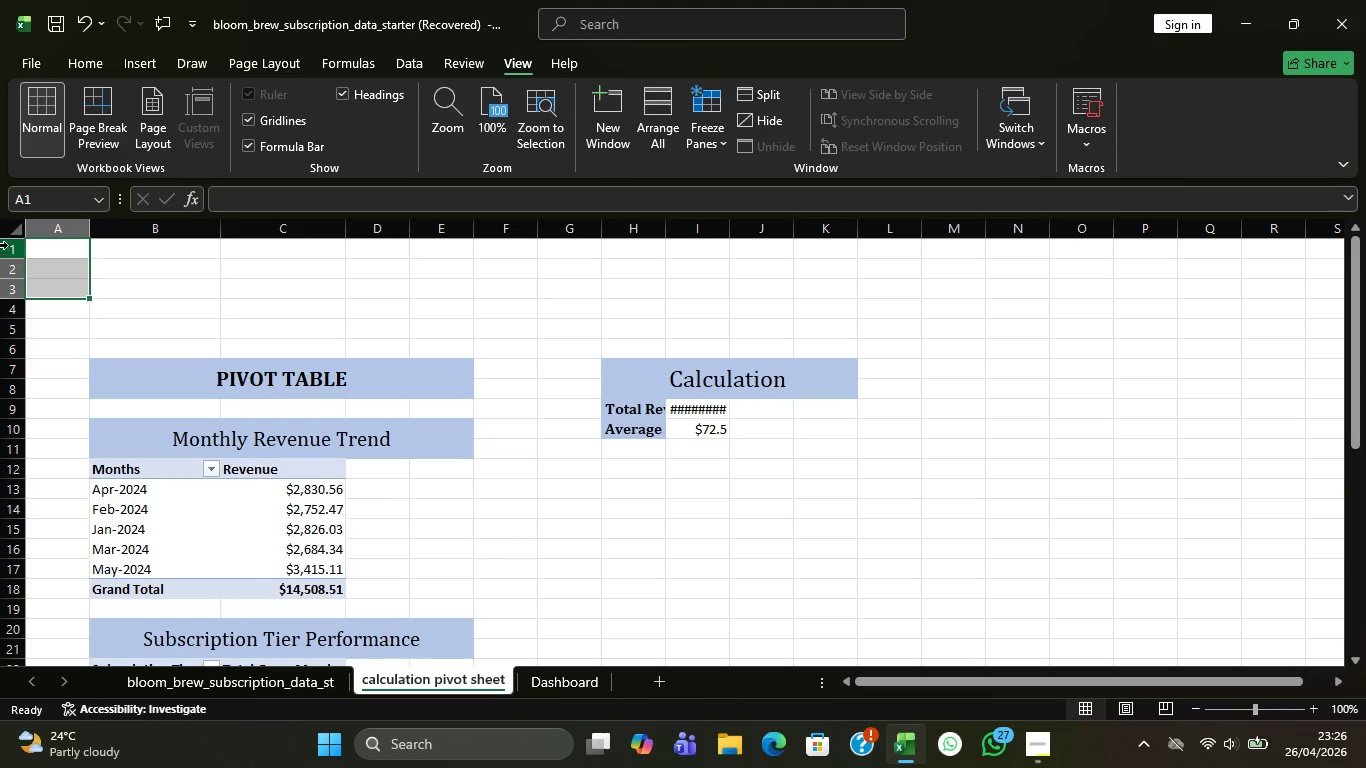 
left_click_drag(start_coordinate=[8, 241], to_coordinate=[2, 322])
 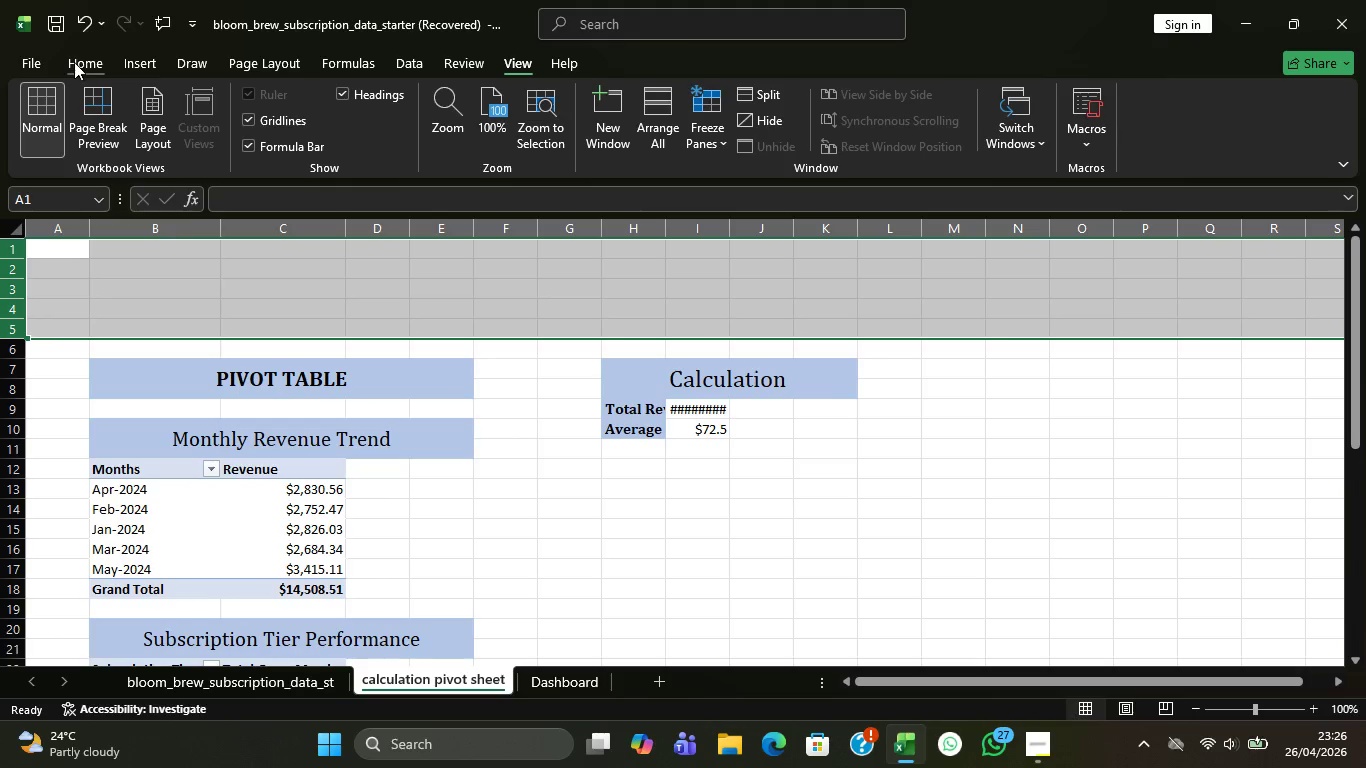 
left_click([80, 61])
 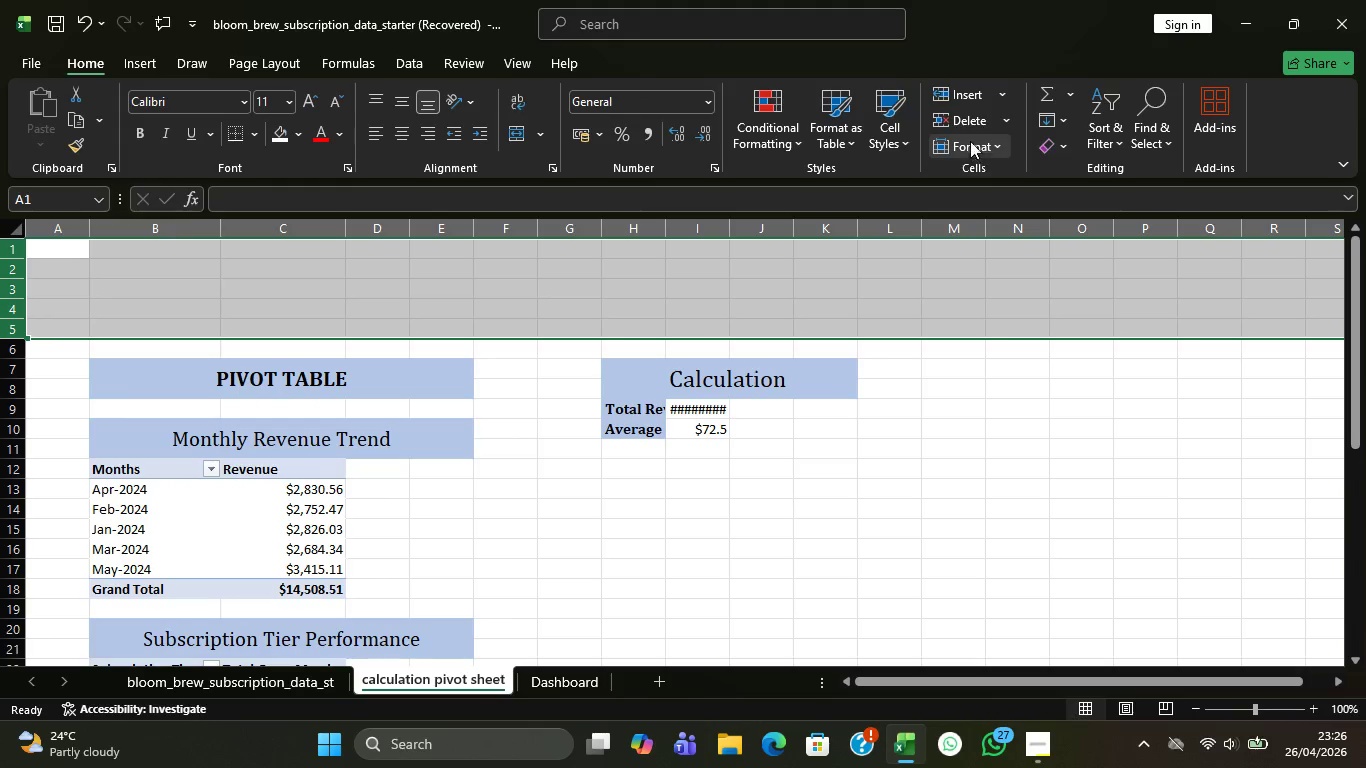 
left_click([966, 121])
 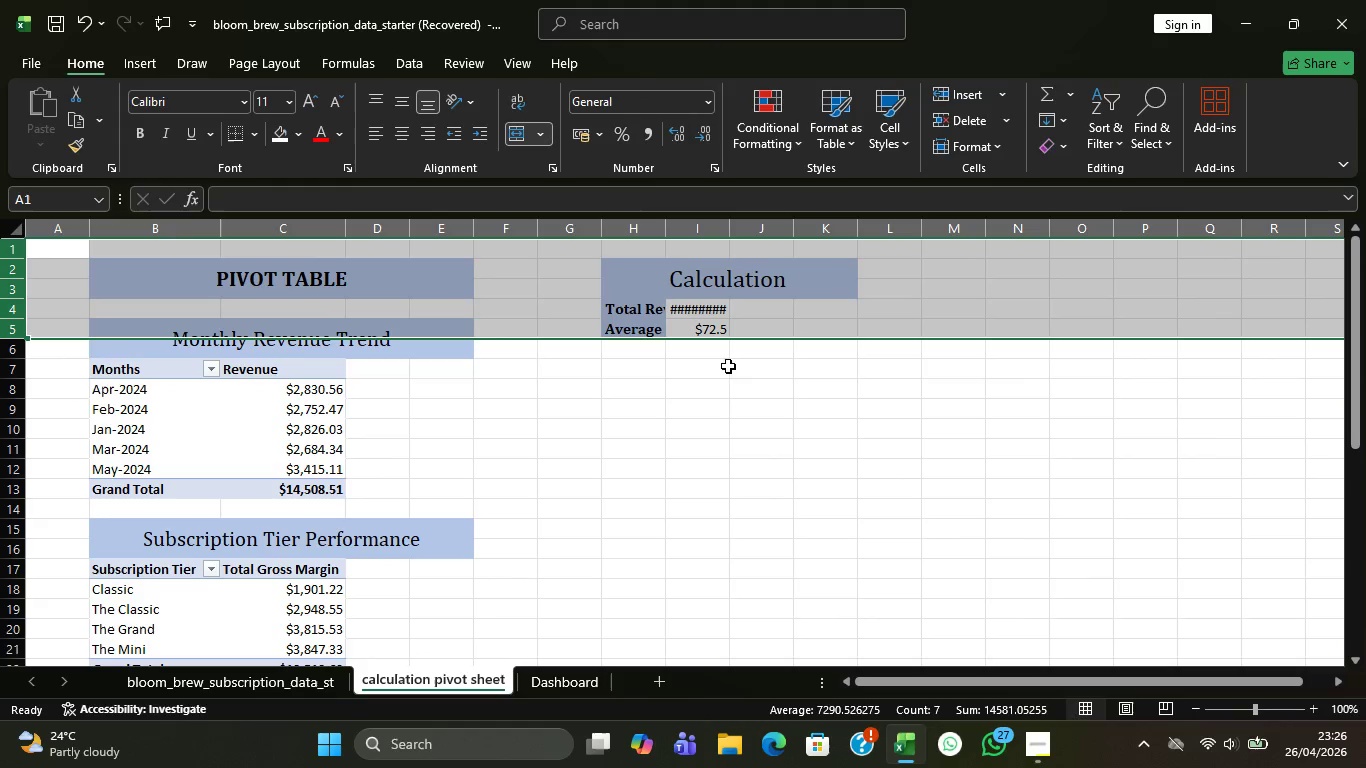 
left_click([688, 413])
 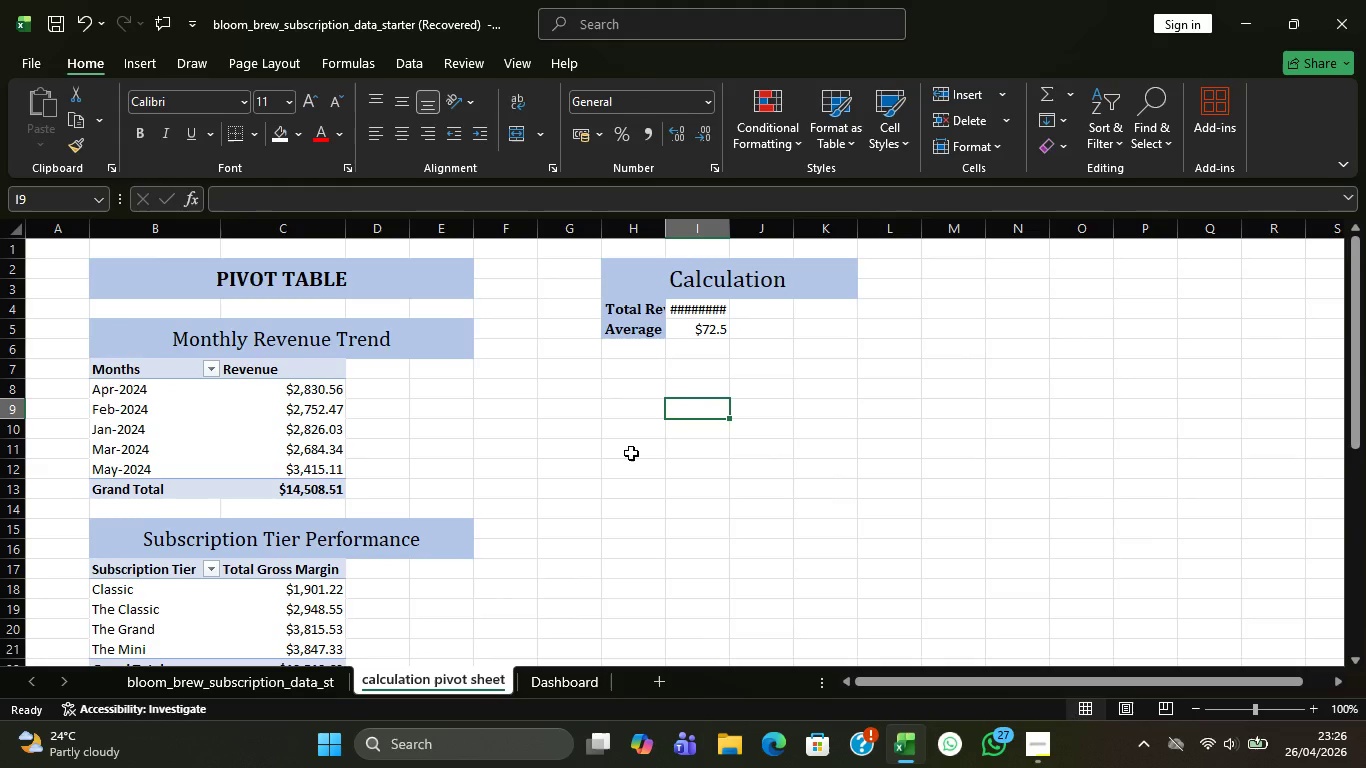 
scroll: coordinate [629, 450], scroll_direction: up, amount: 1.0
 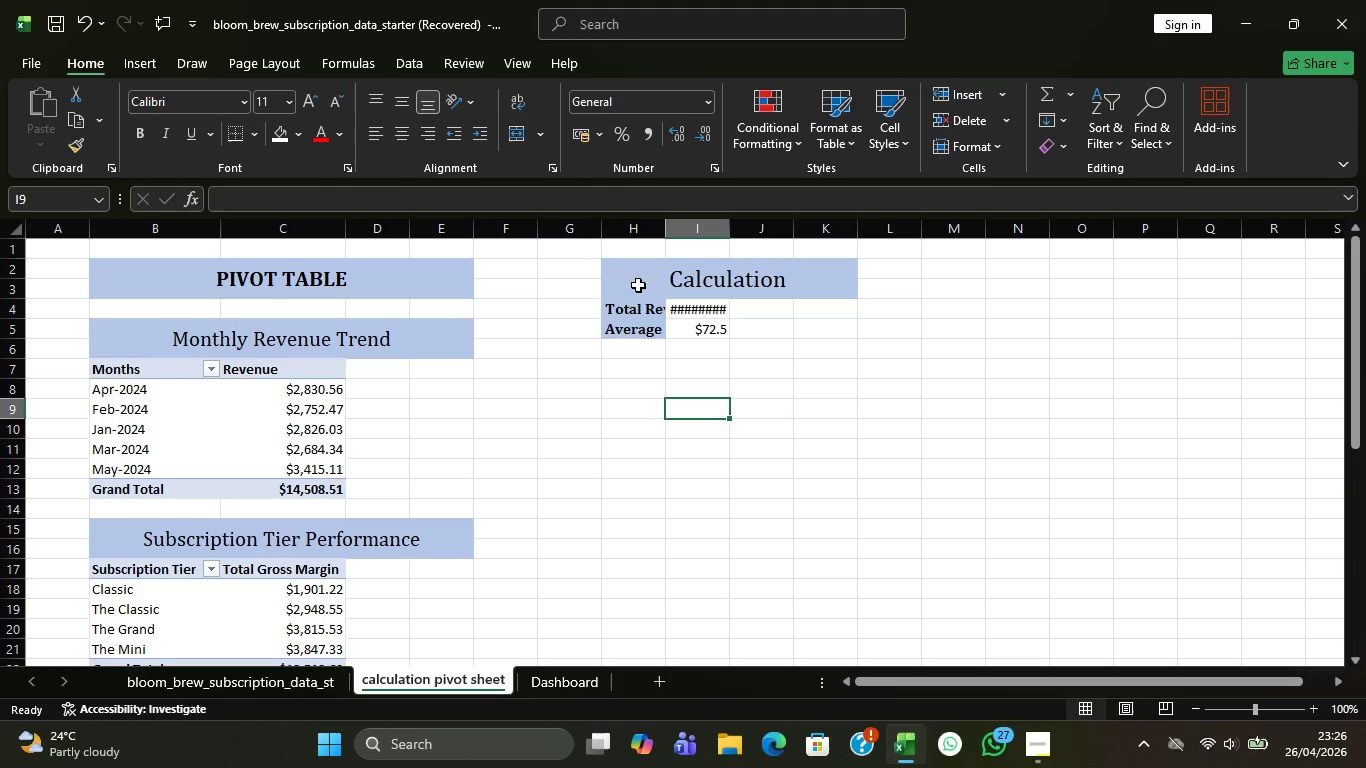 
left_click_drag(start_coordinate=[646, 254], to_coordinate=[701, 299])
 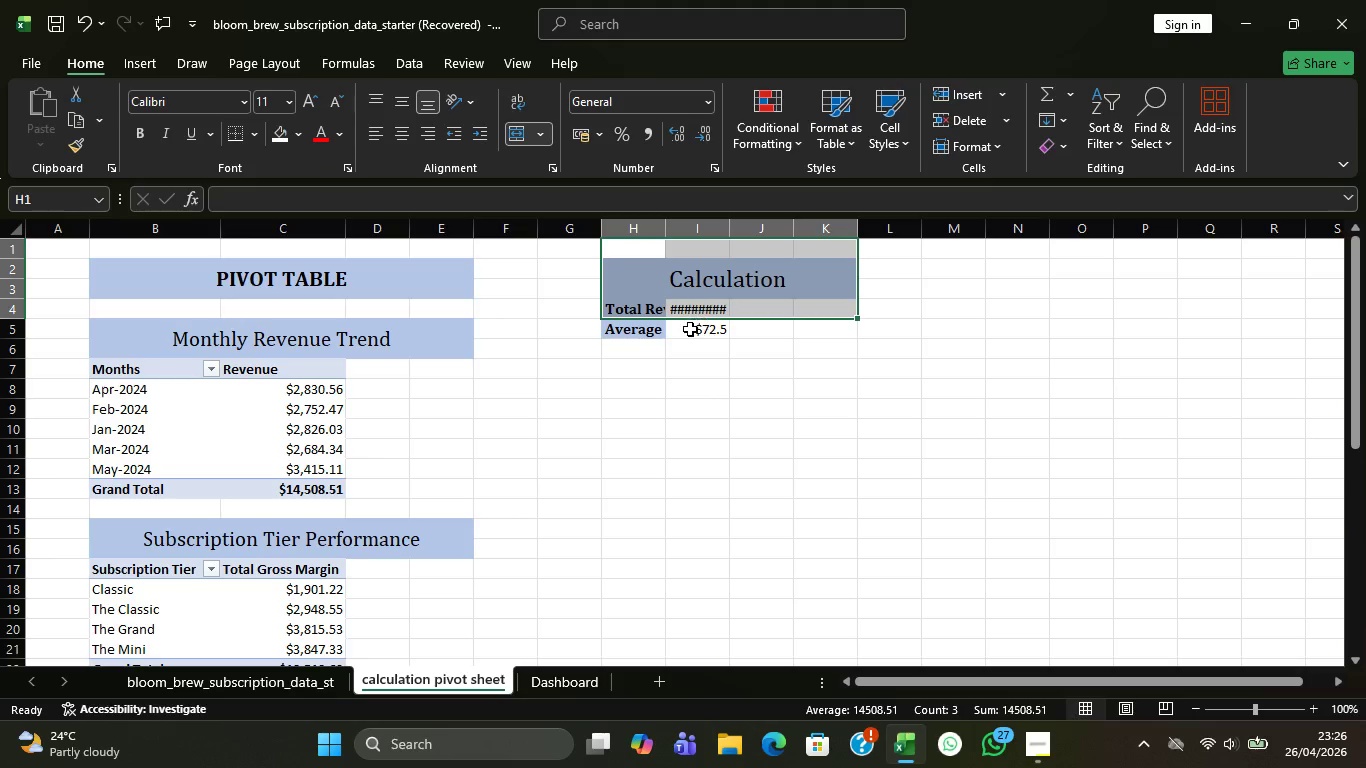 
left_click([690, 329])
 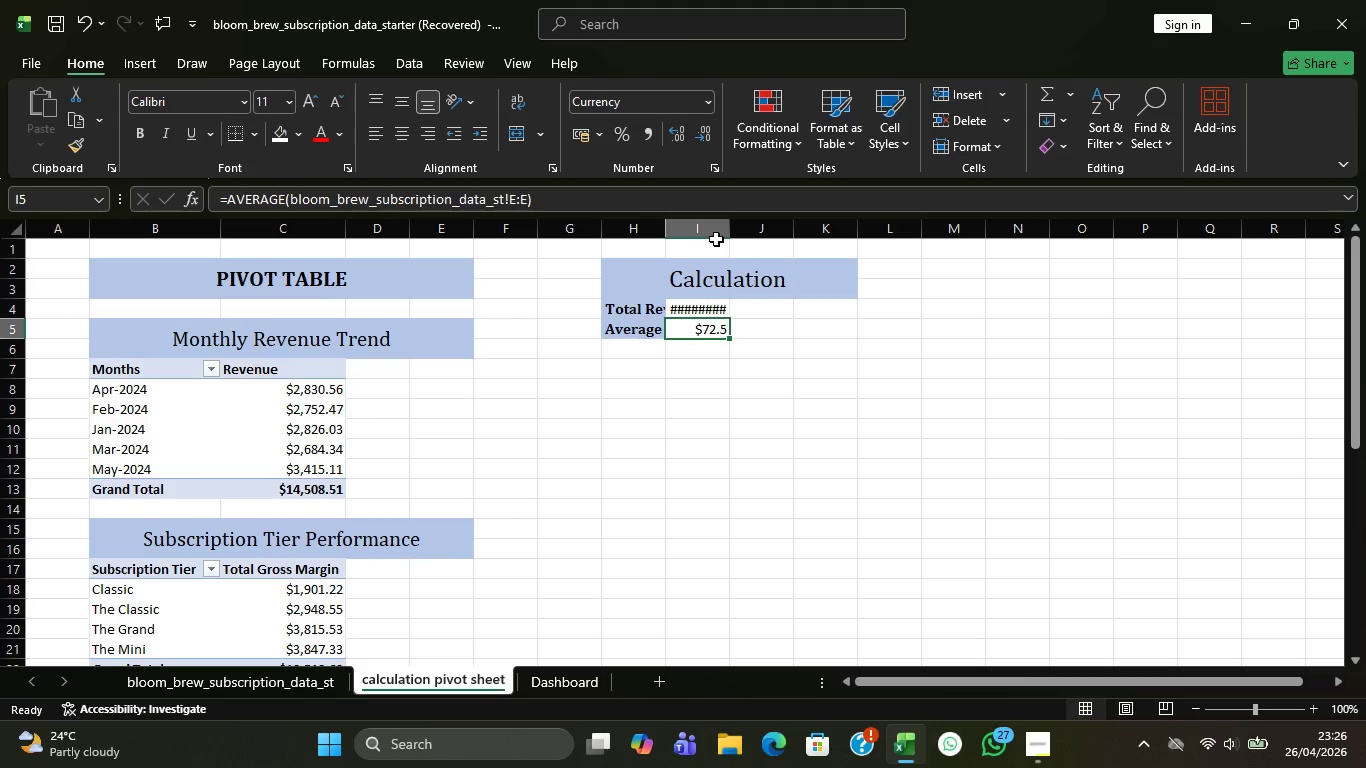 
double_click([734, 227])
 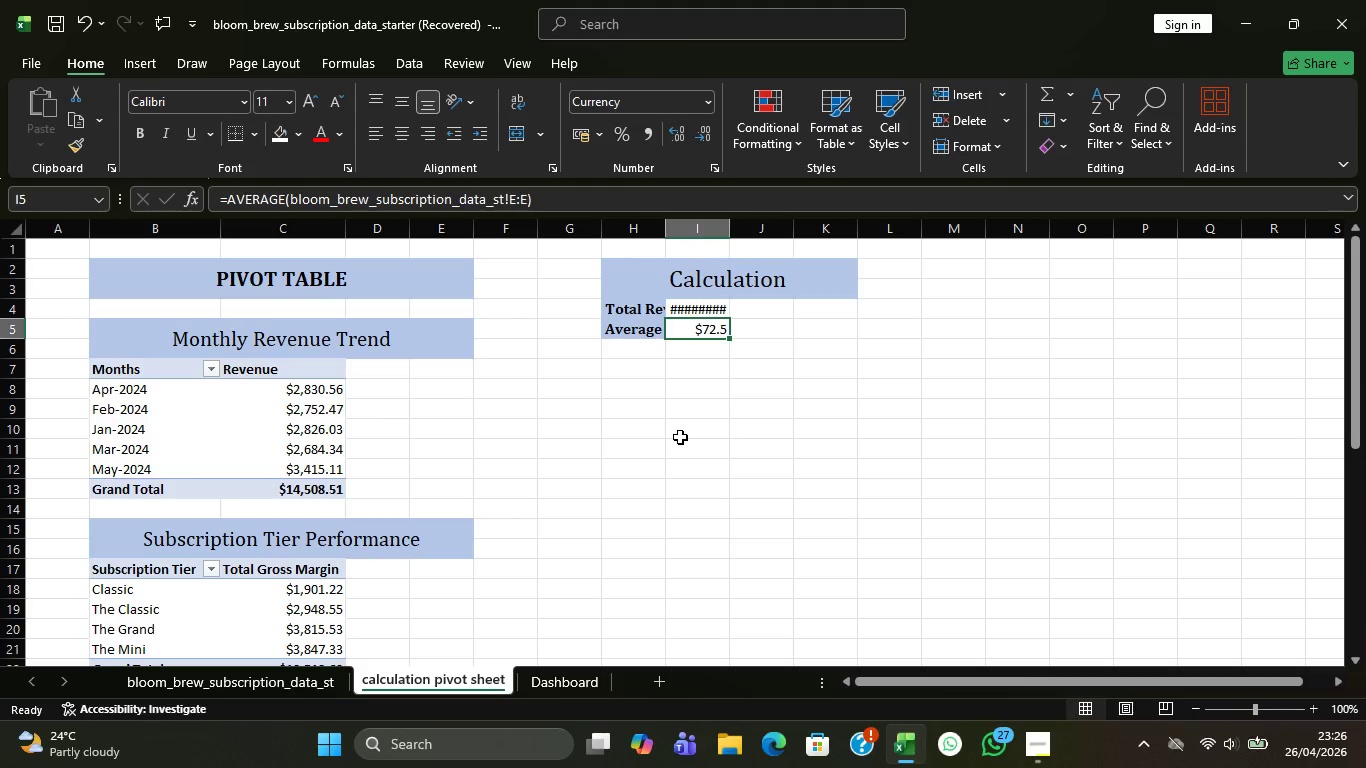 
key(Control+Z)
 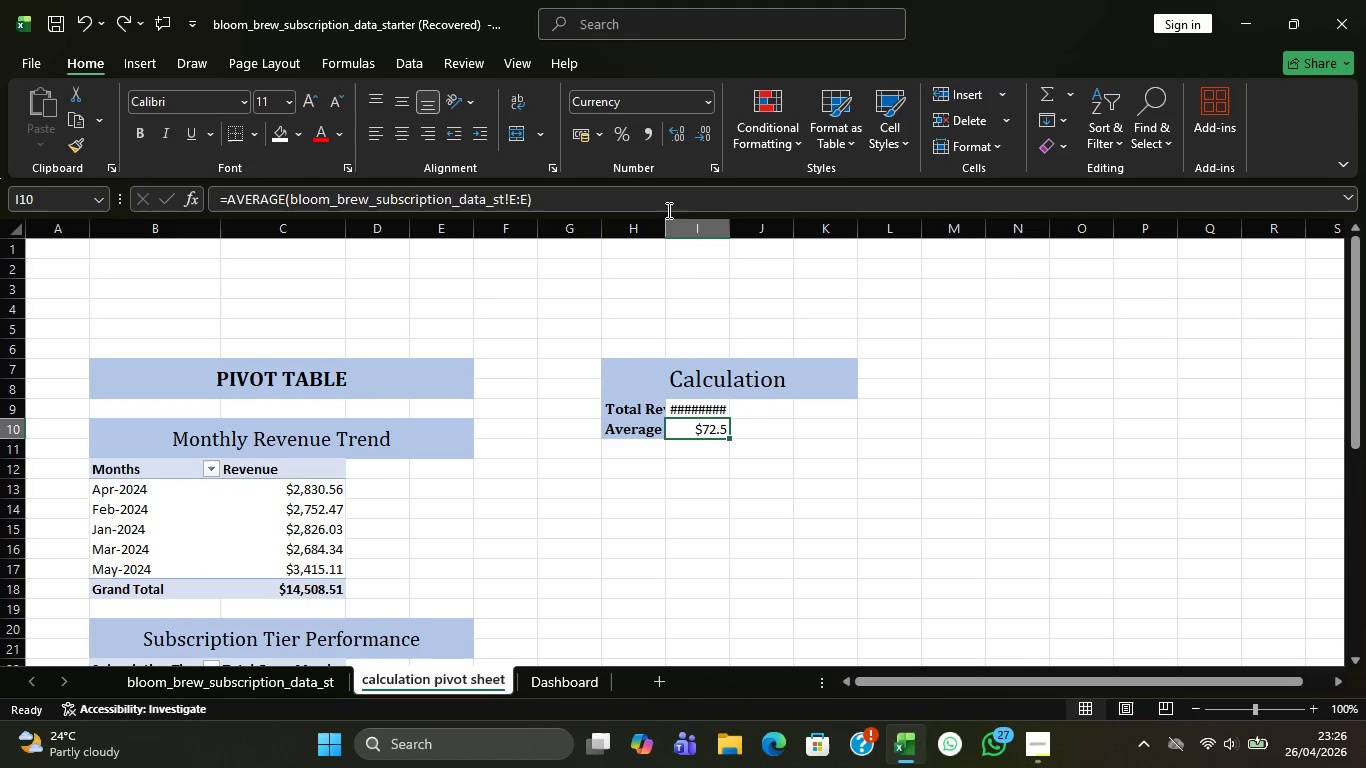 
double_click([663, 233])
 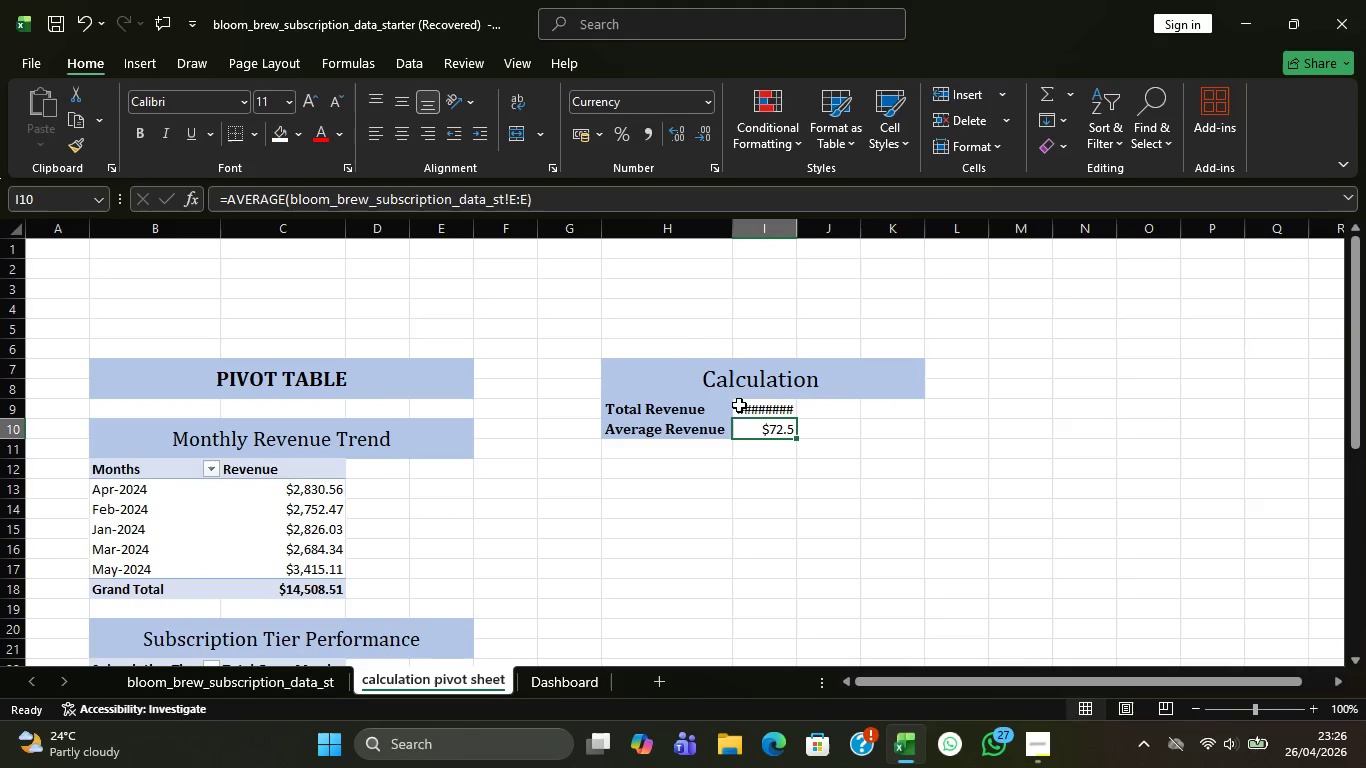 
left_click([751, 408])
 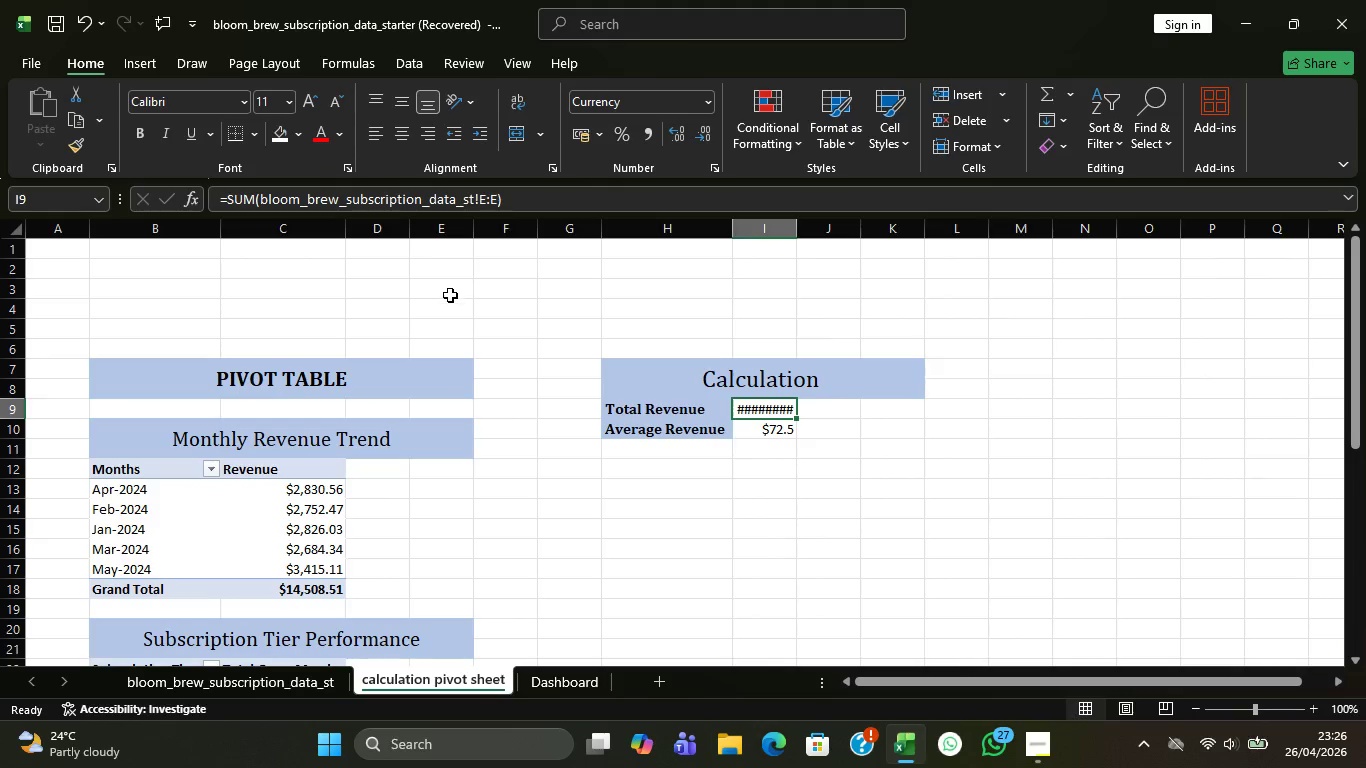 
wait(5.64)
 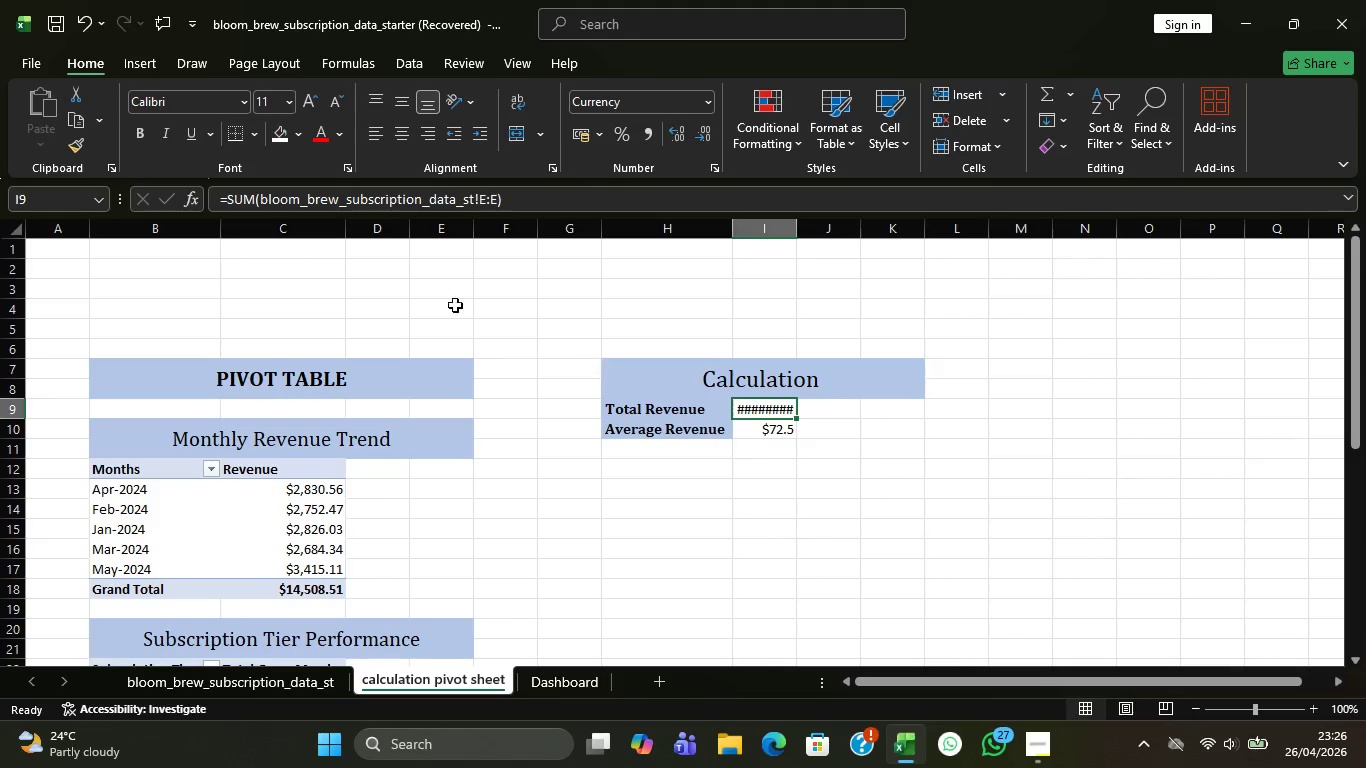 
left_click_drag(start_coordinate=[20, 252], to_coordinate=[10, 322])
 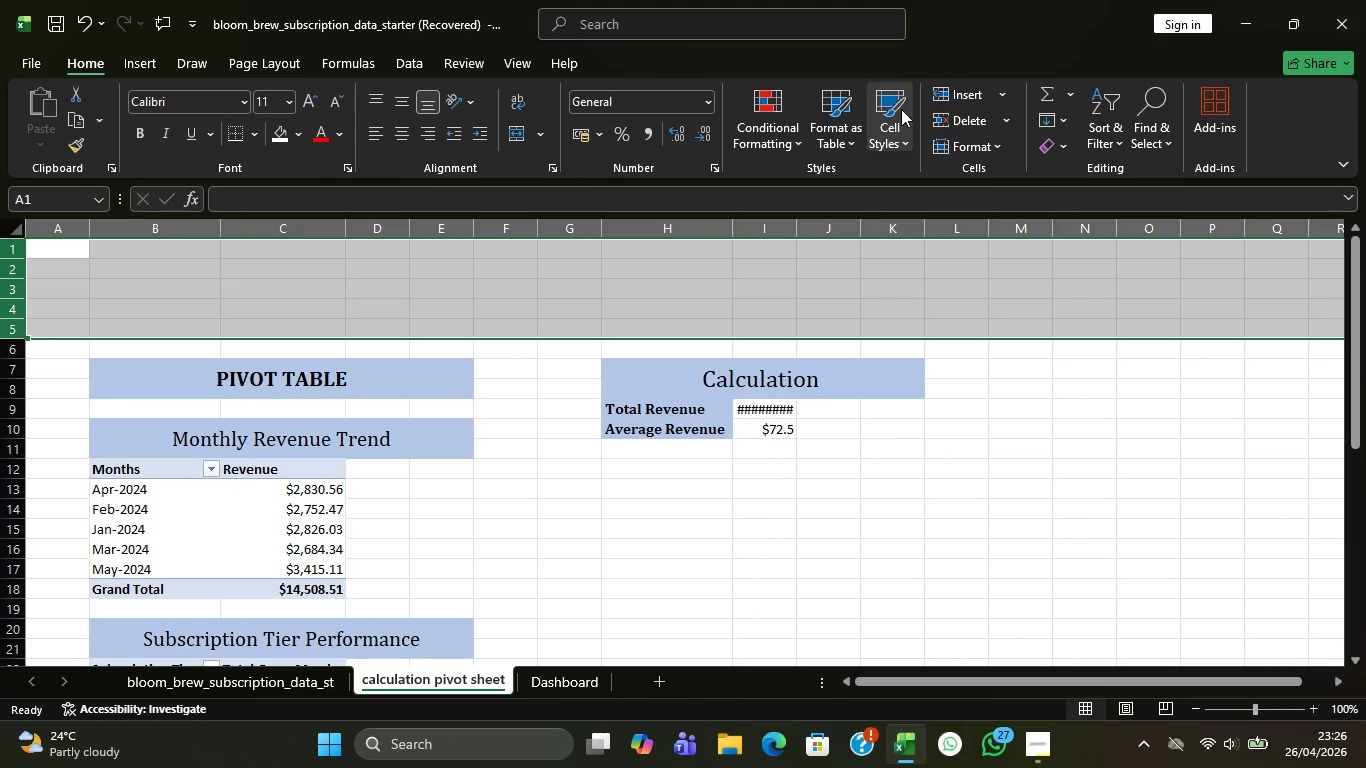 
left_click([964, 110])
 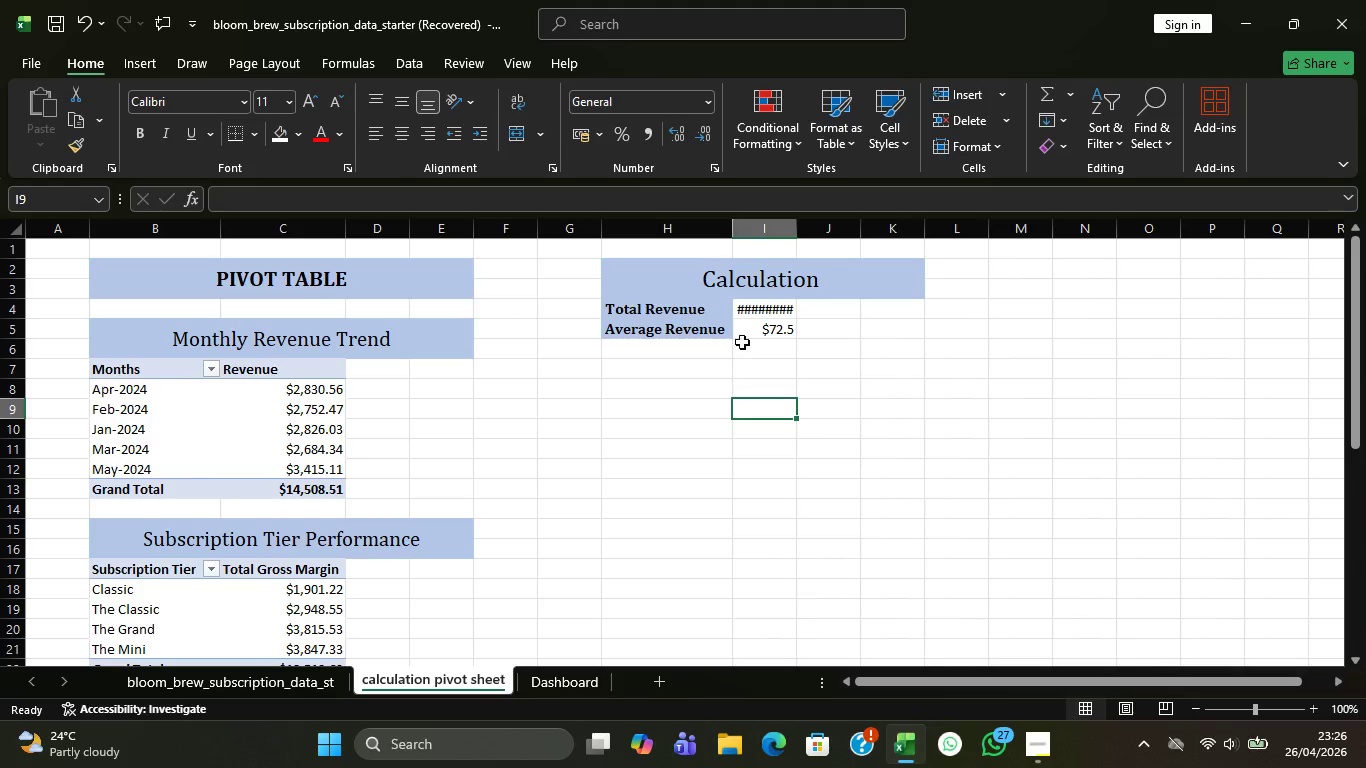 
left_click([748, 318])
 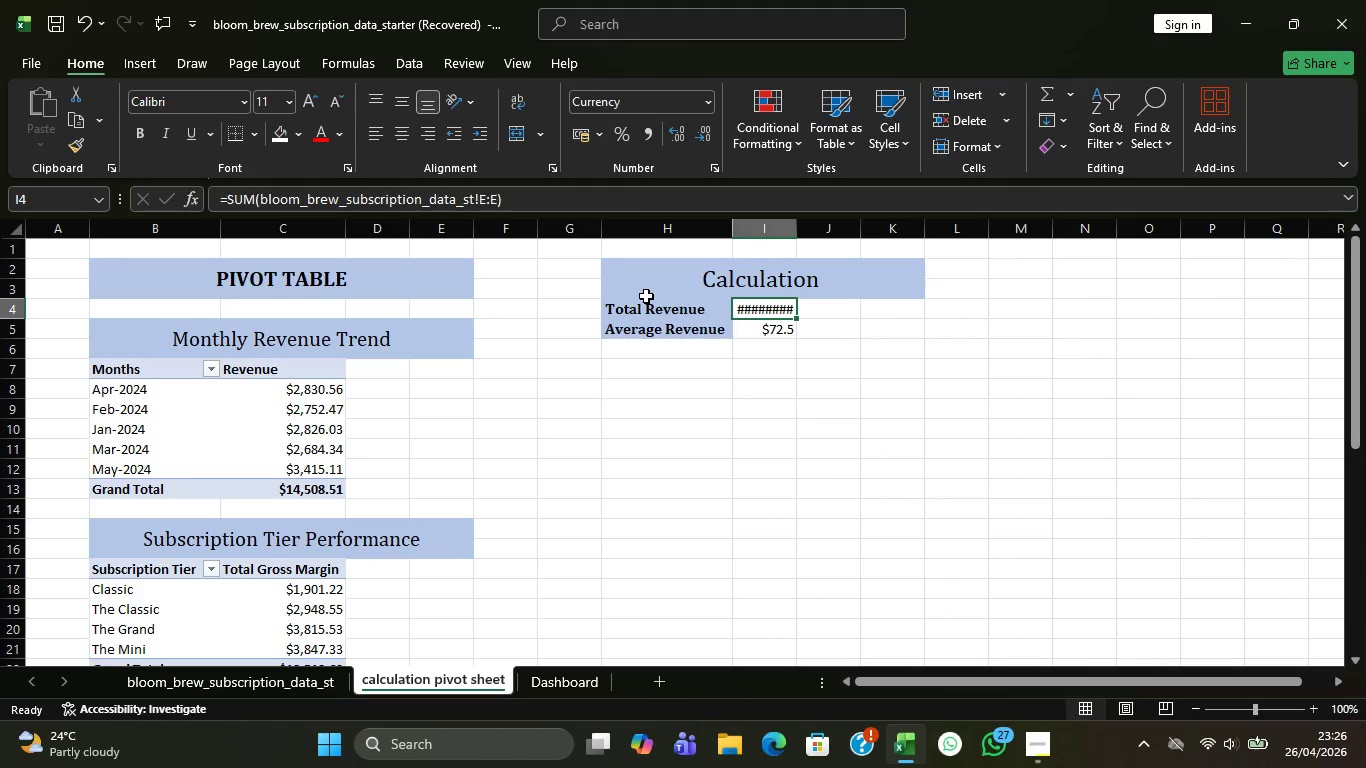 
wait(9.72)
 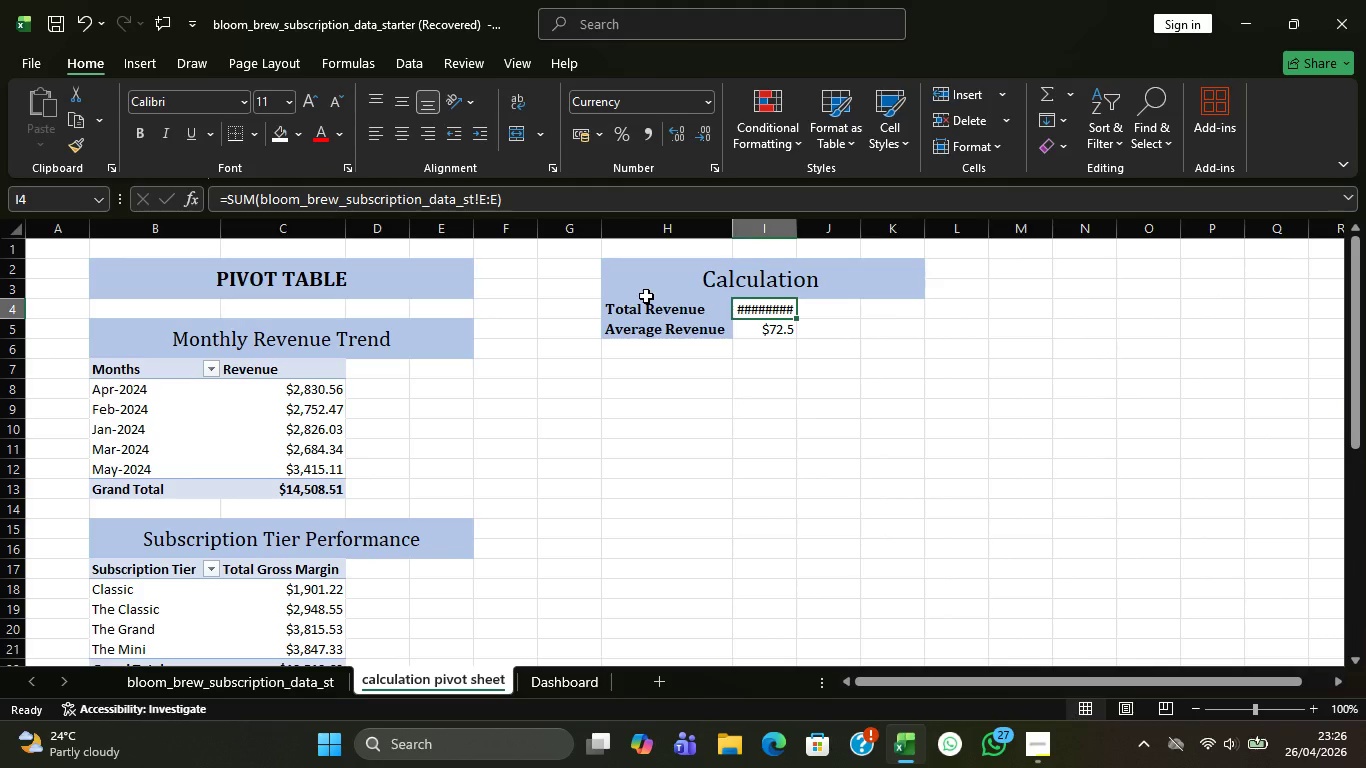 
left_click([780, 332])
 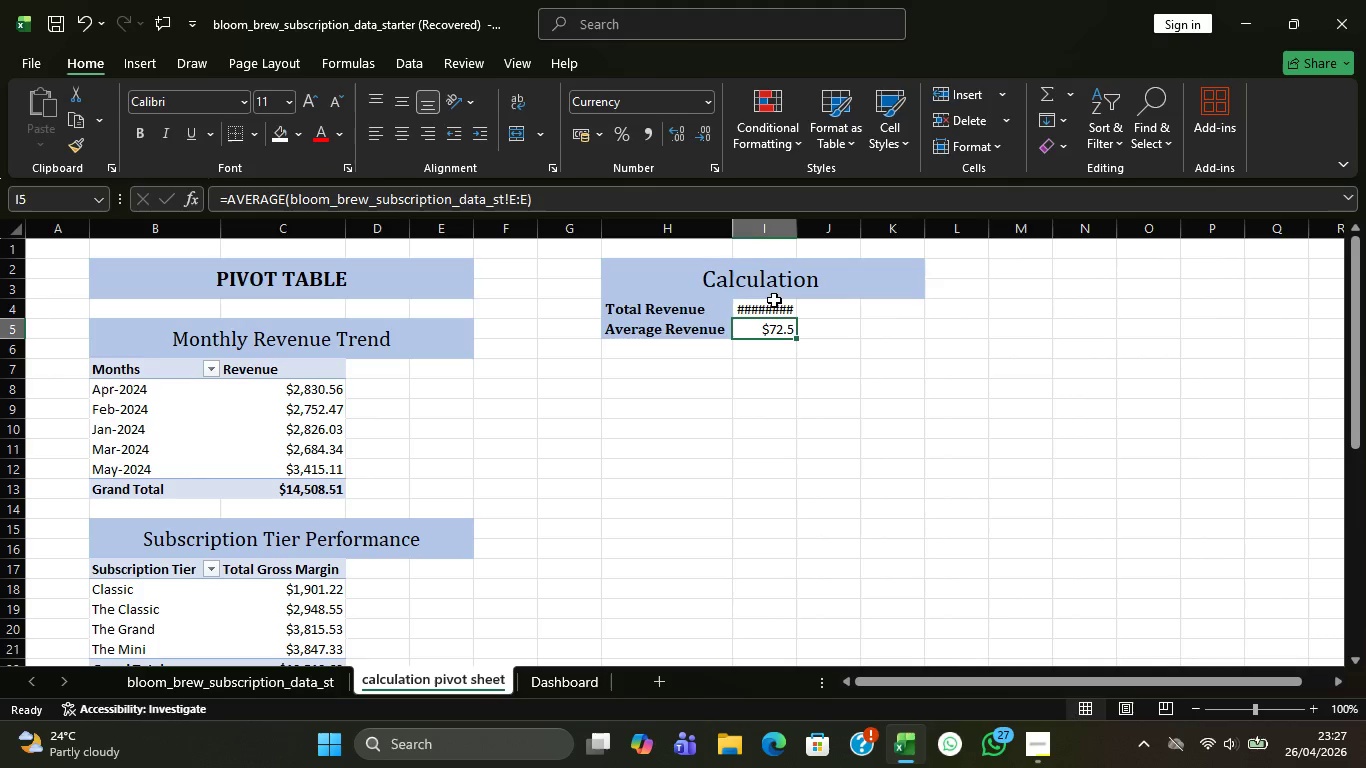 
left_click([774, 300])
 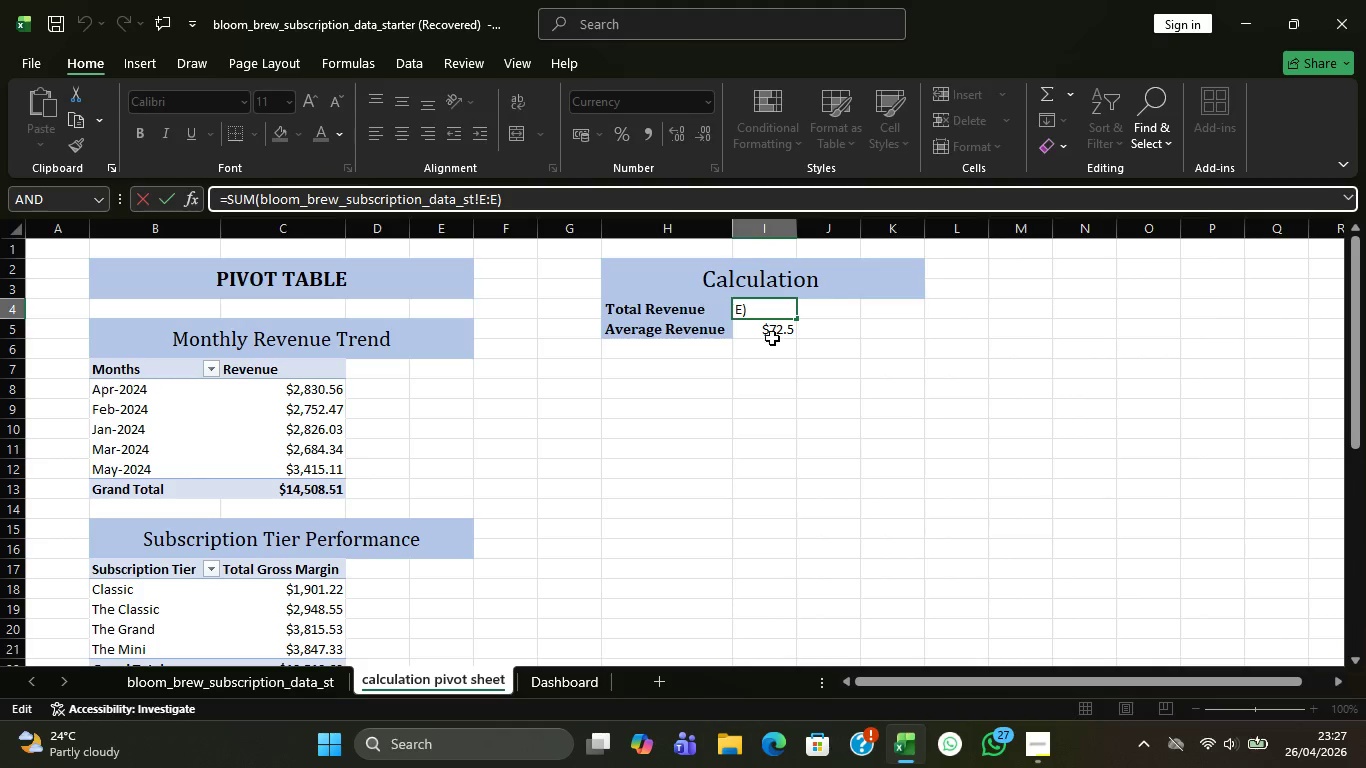 
left_click([763, 330])
 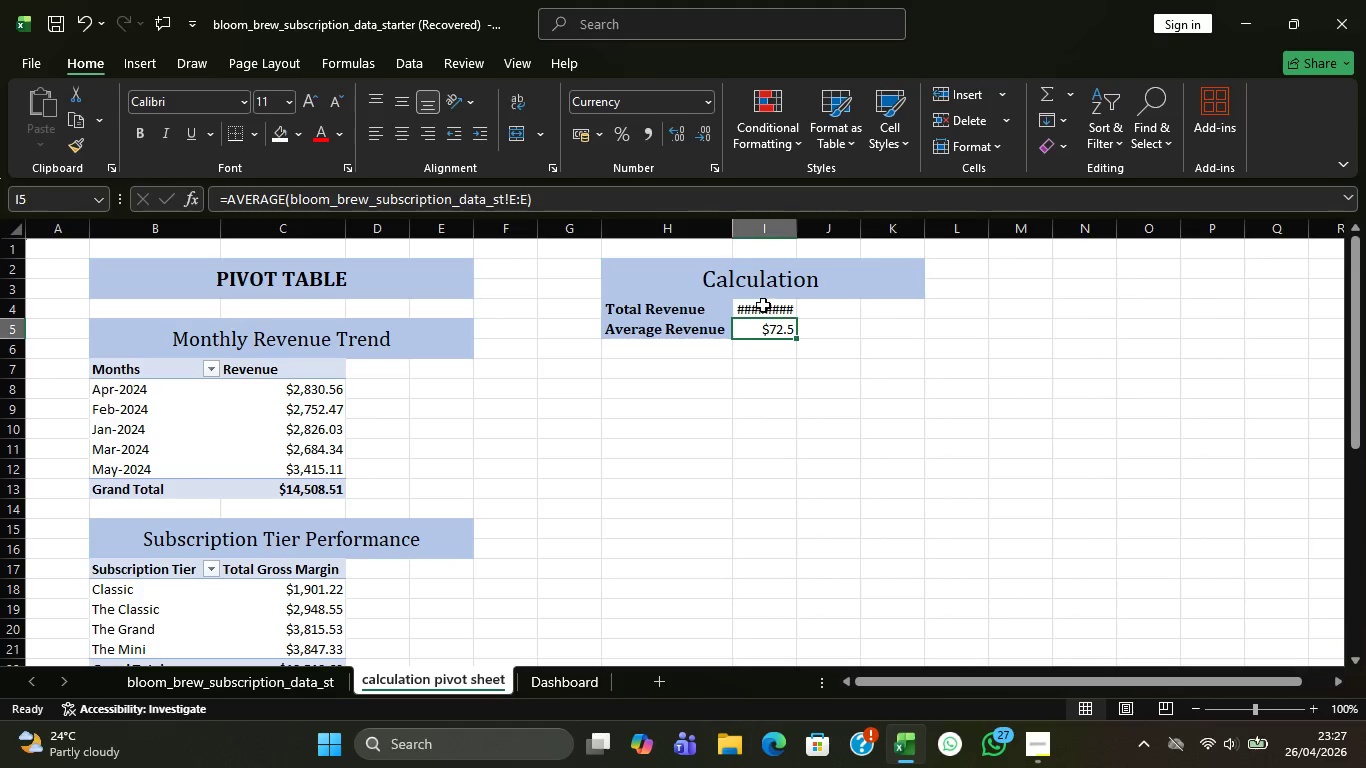 
left_click([763, 299])
 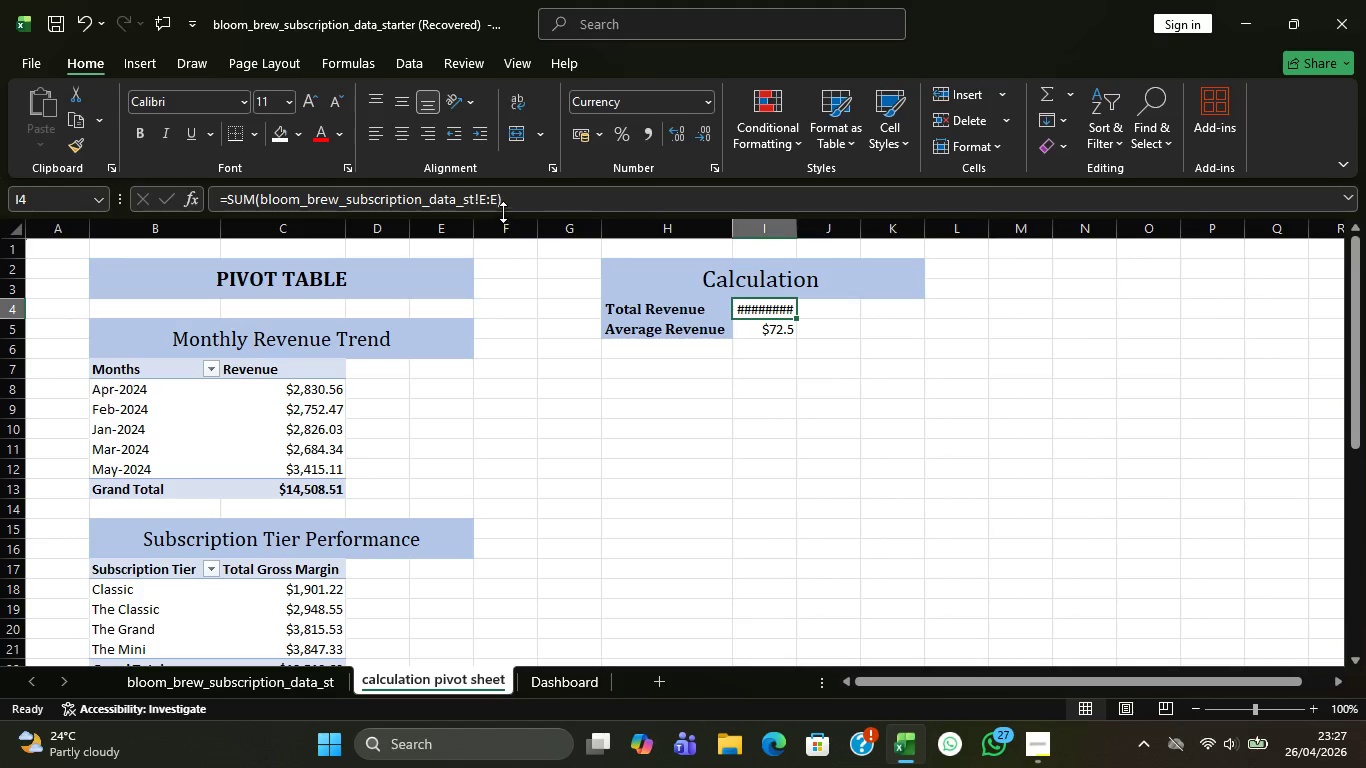 
left_click_drag(start_coordinate=[501, 203], to_coordinate=[262, 187])
 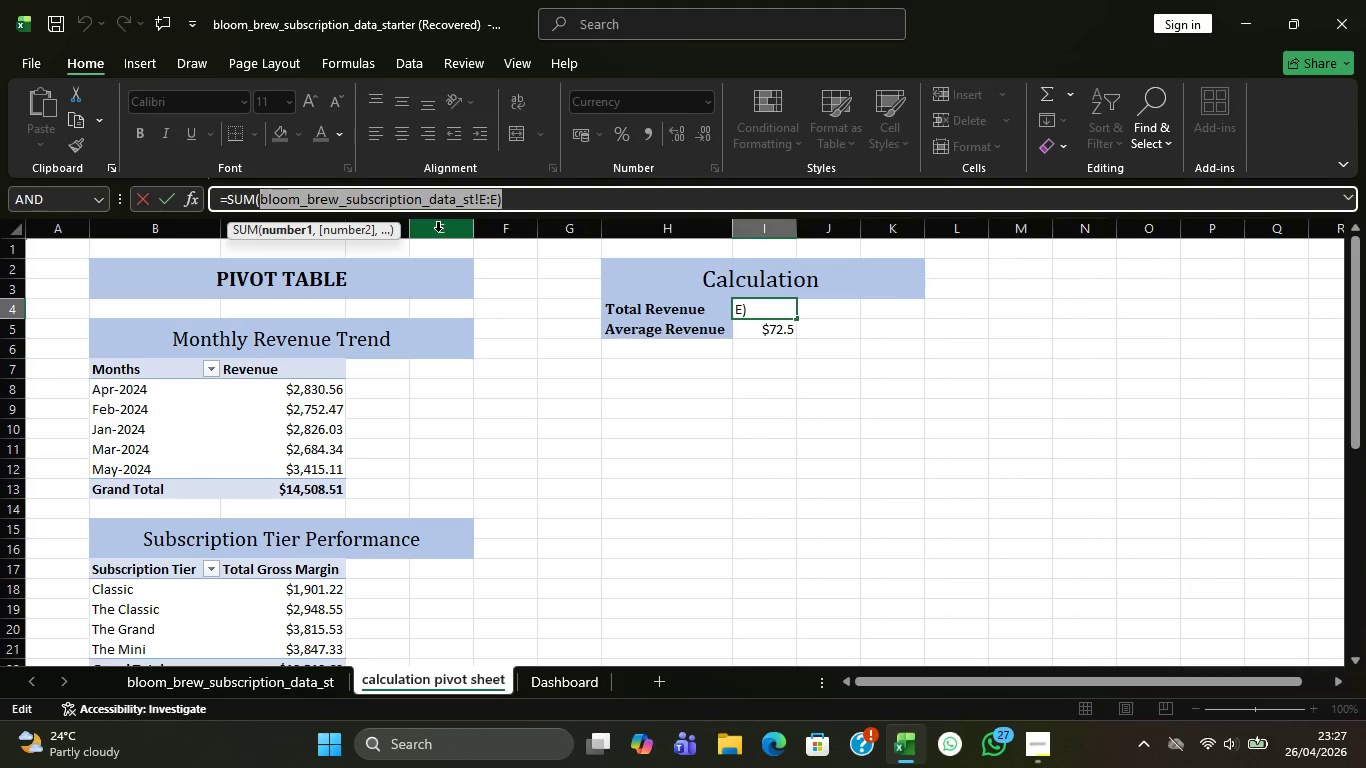 
key(Backspace)
 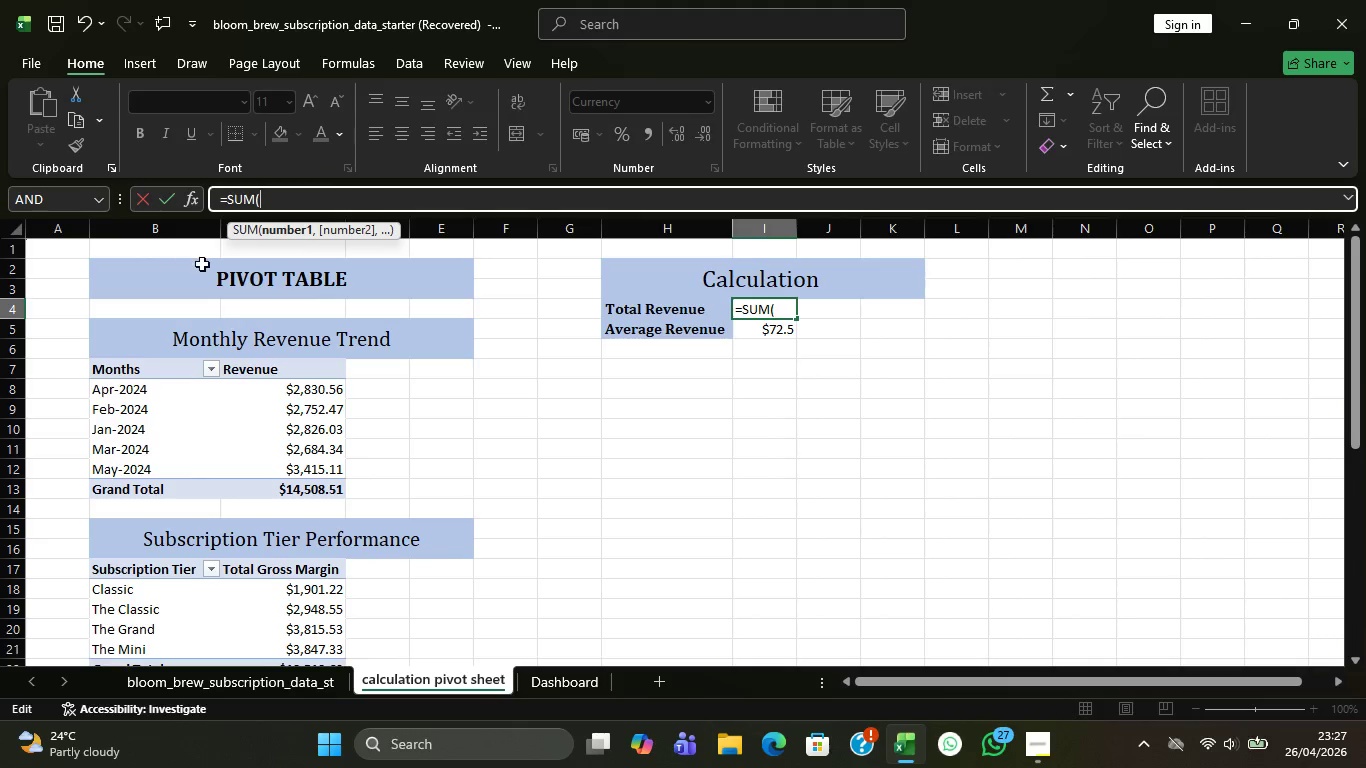 
scroll: coordinate [366, 341], scroll_direction: up, amount: 1.0
 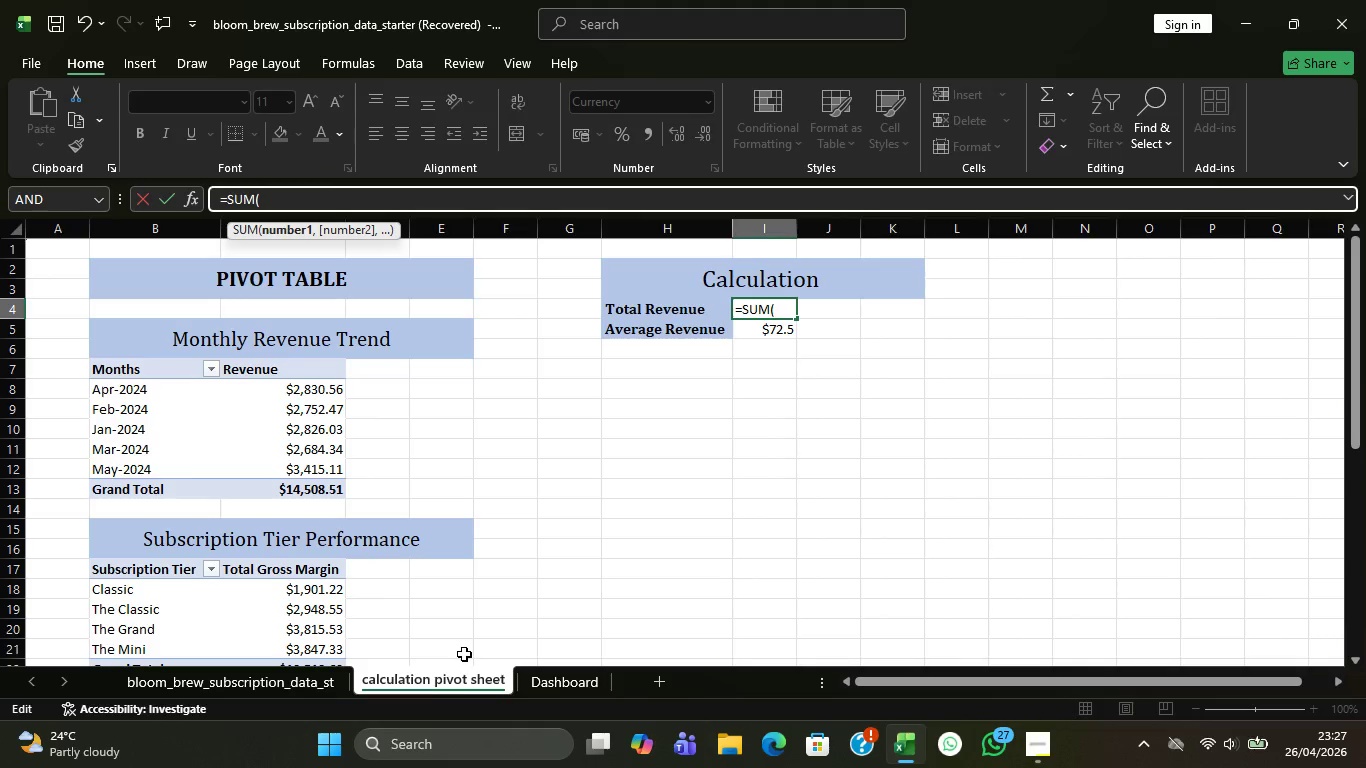 
left_click([277, 682])
 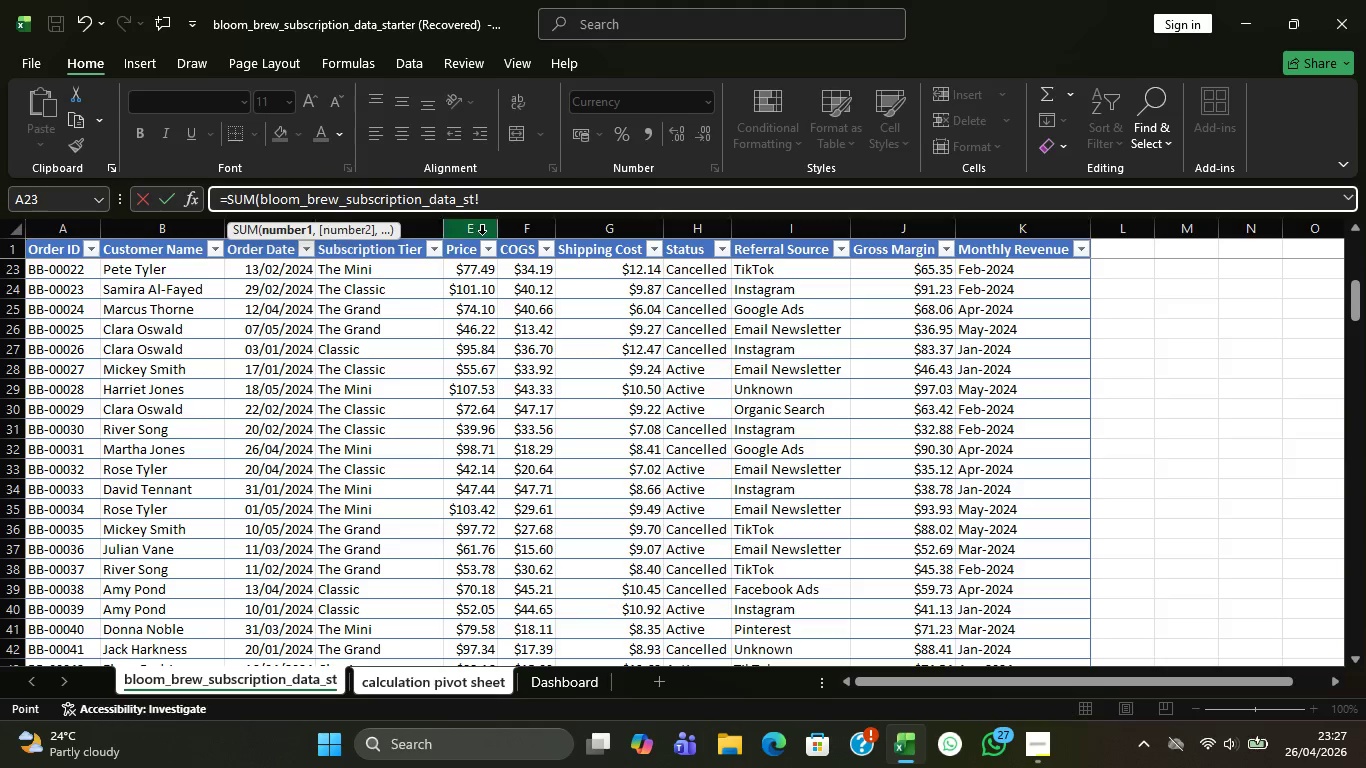 
left_click([467, 232])
 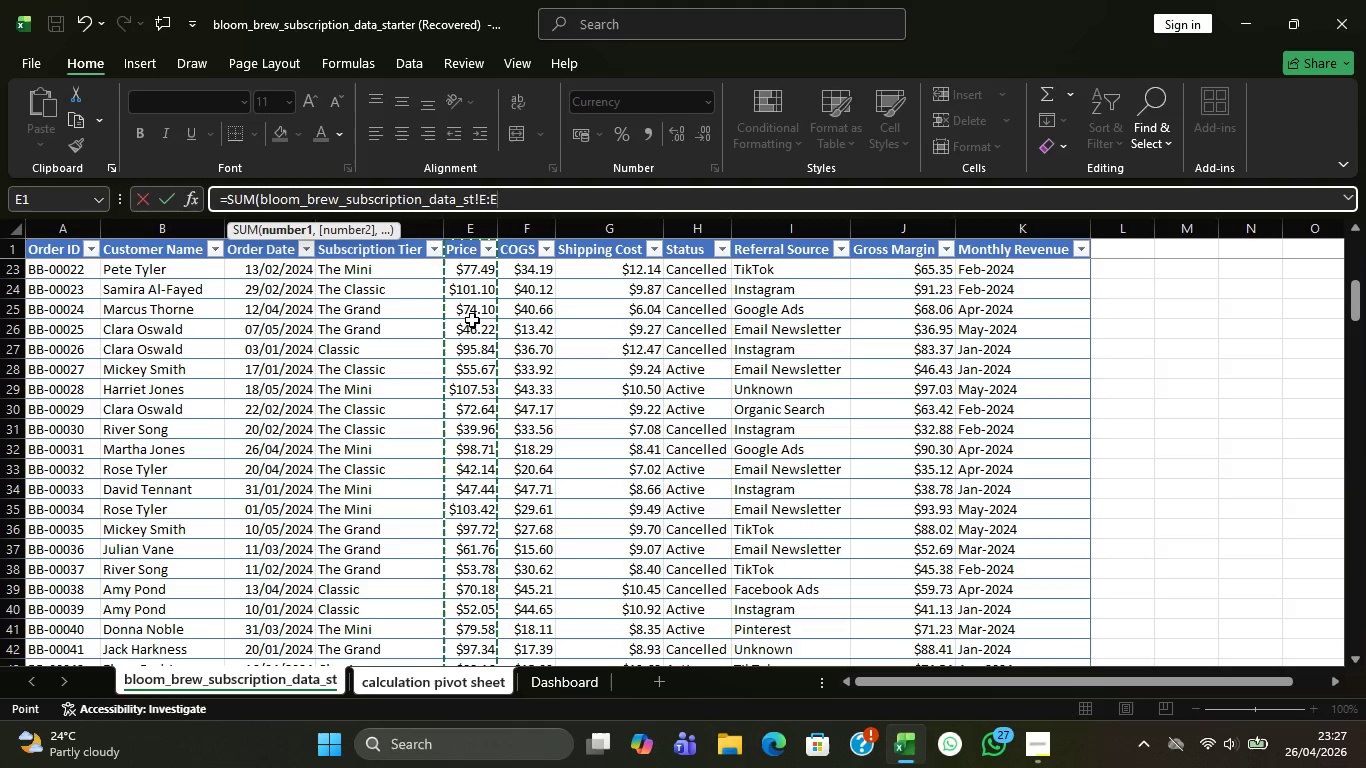 
key(Enter)
 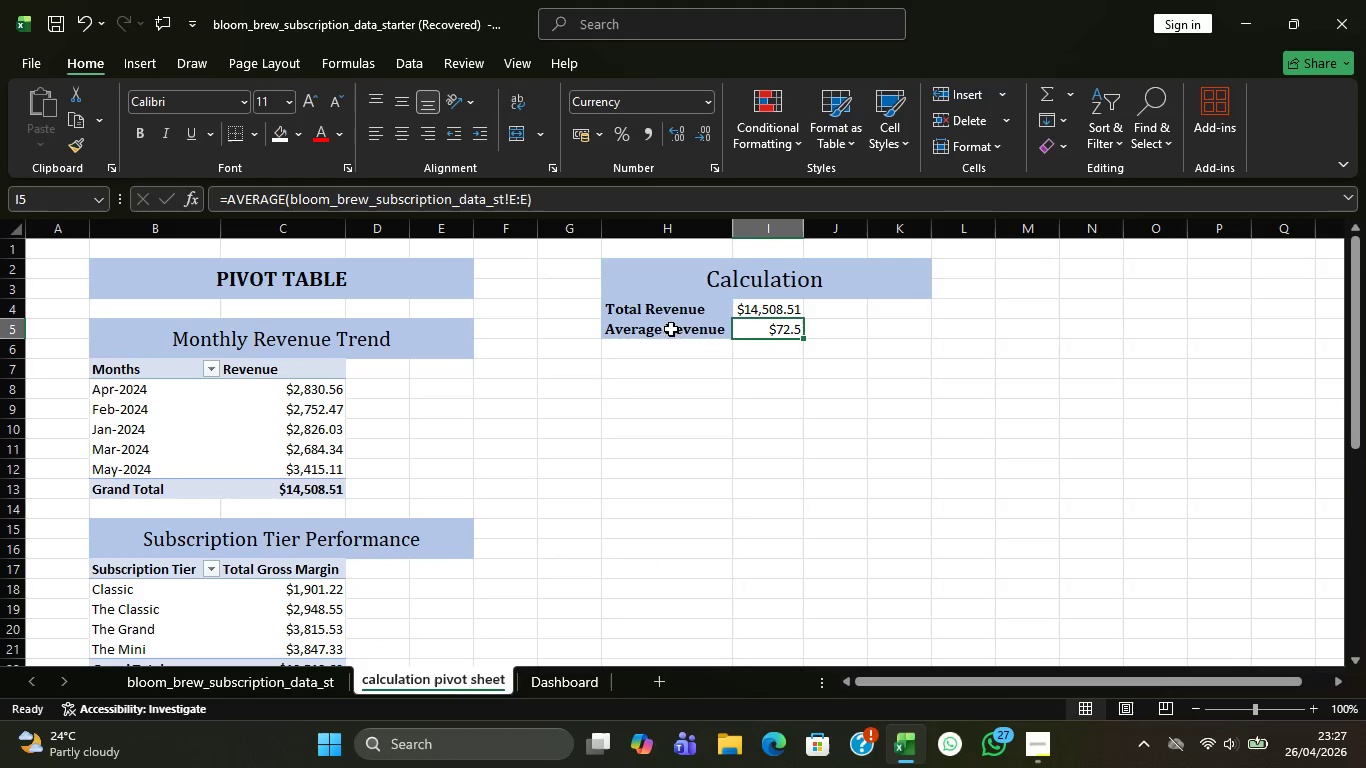 
wait(6.33)
 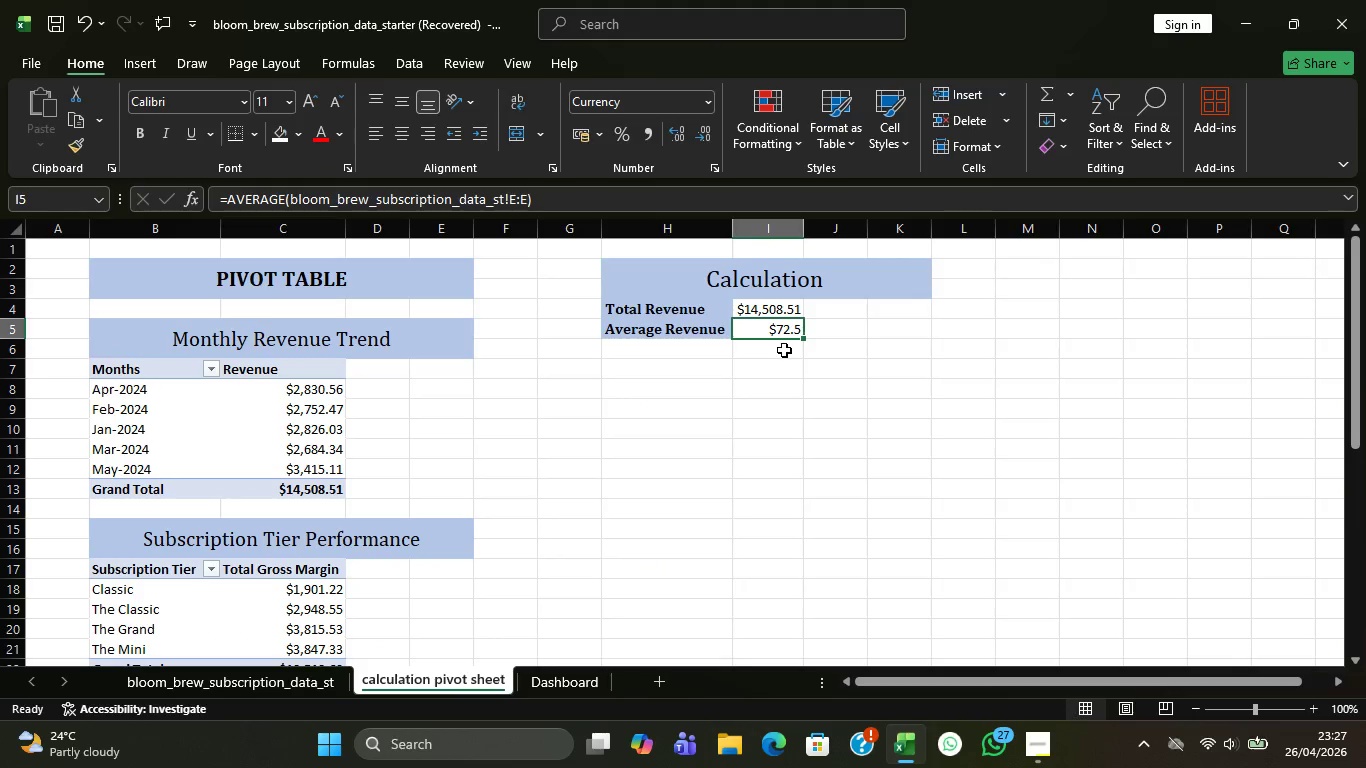 
left_click([732, 277])
 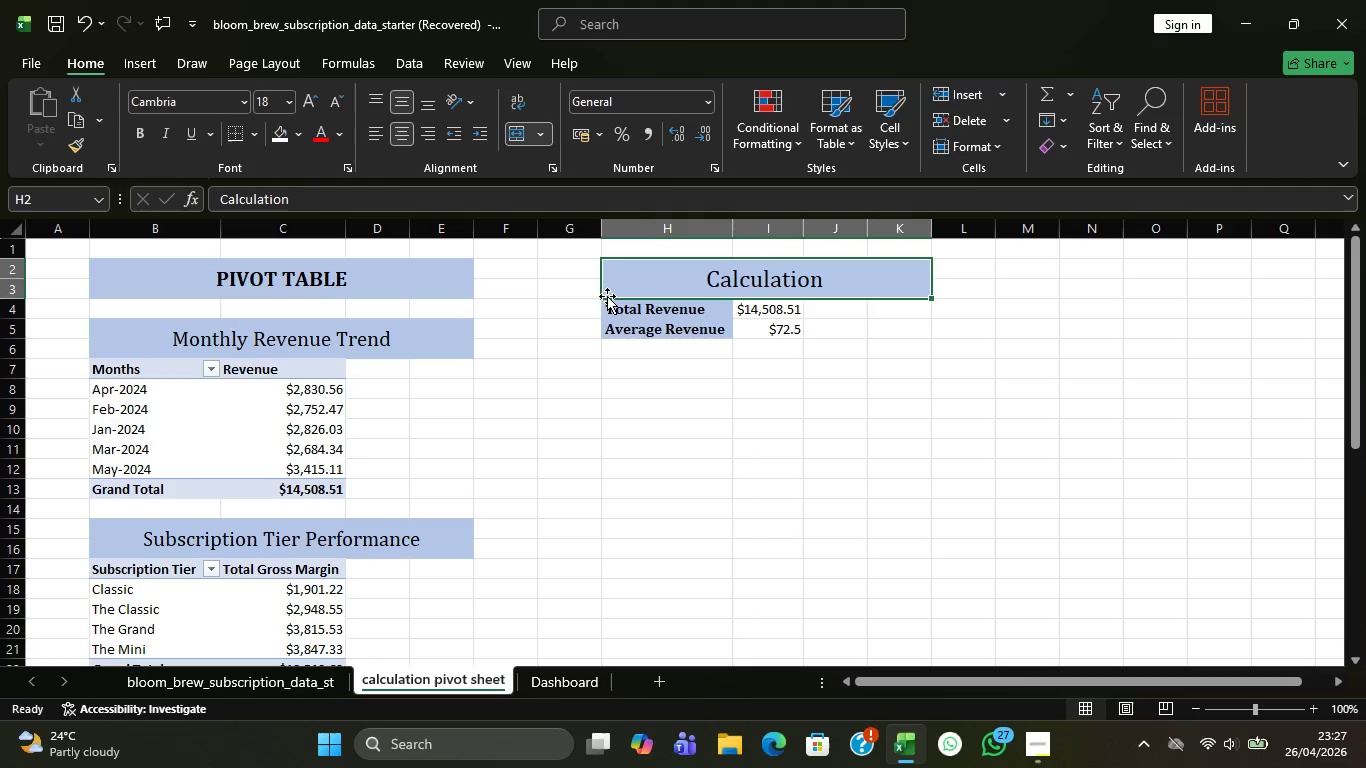 
left_click_drag(start_coordinate=[643, 283], to_coordinate=[729, 327])
 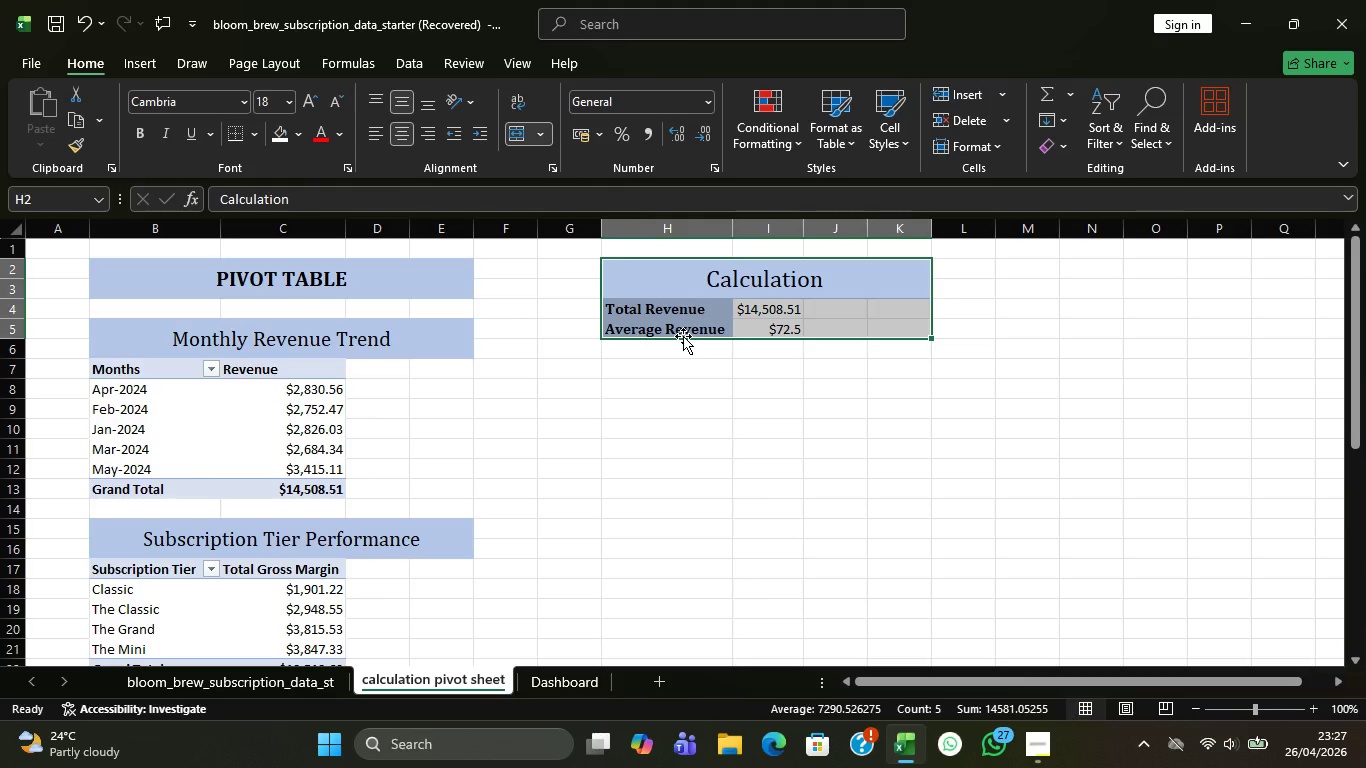 
left_click_drag(start_coordinate=[683, 336], to_coordinate=[596, 392])
 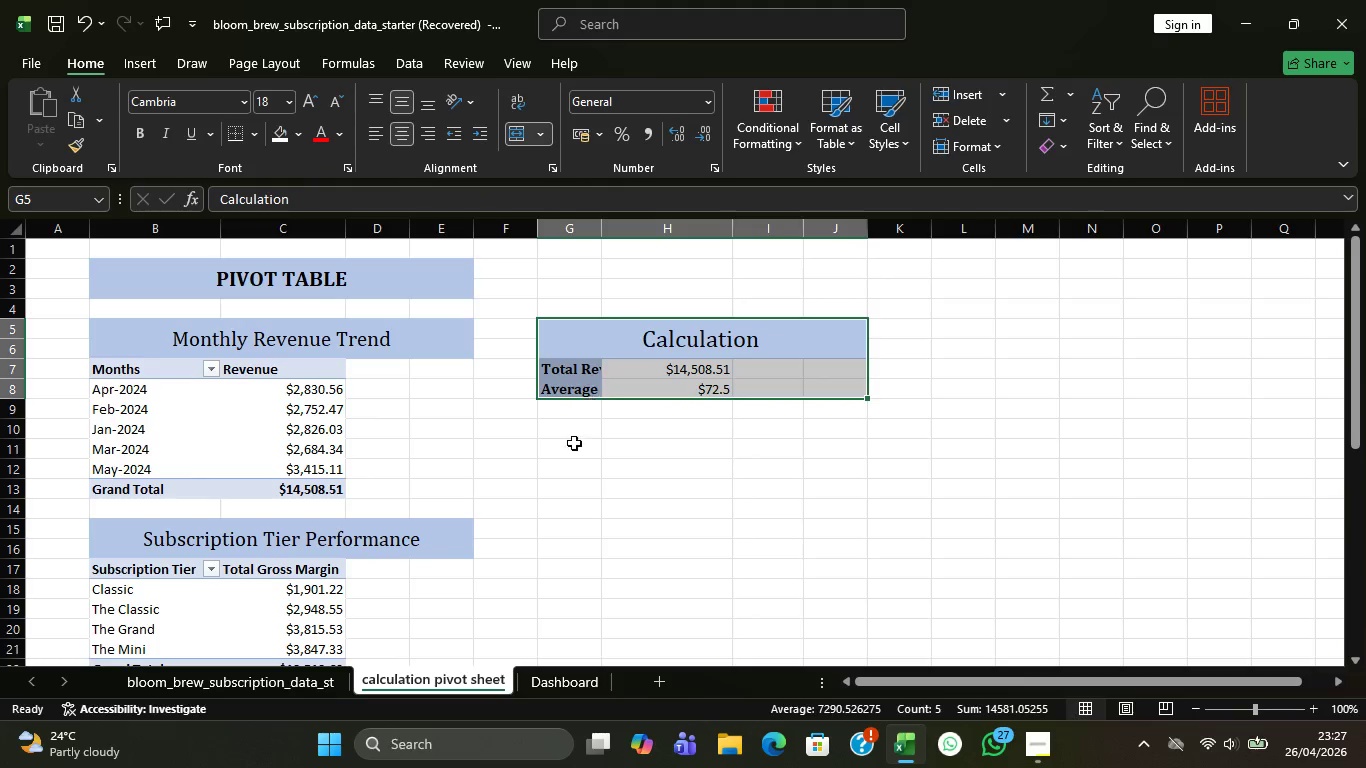 
left_click([569, 447])
 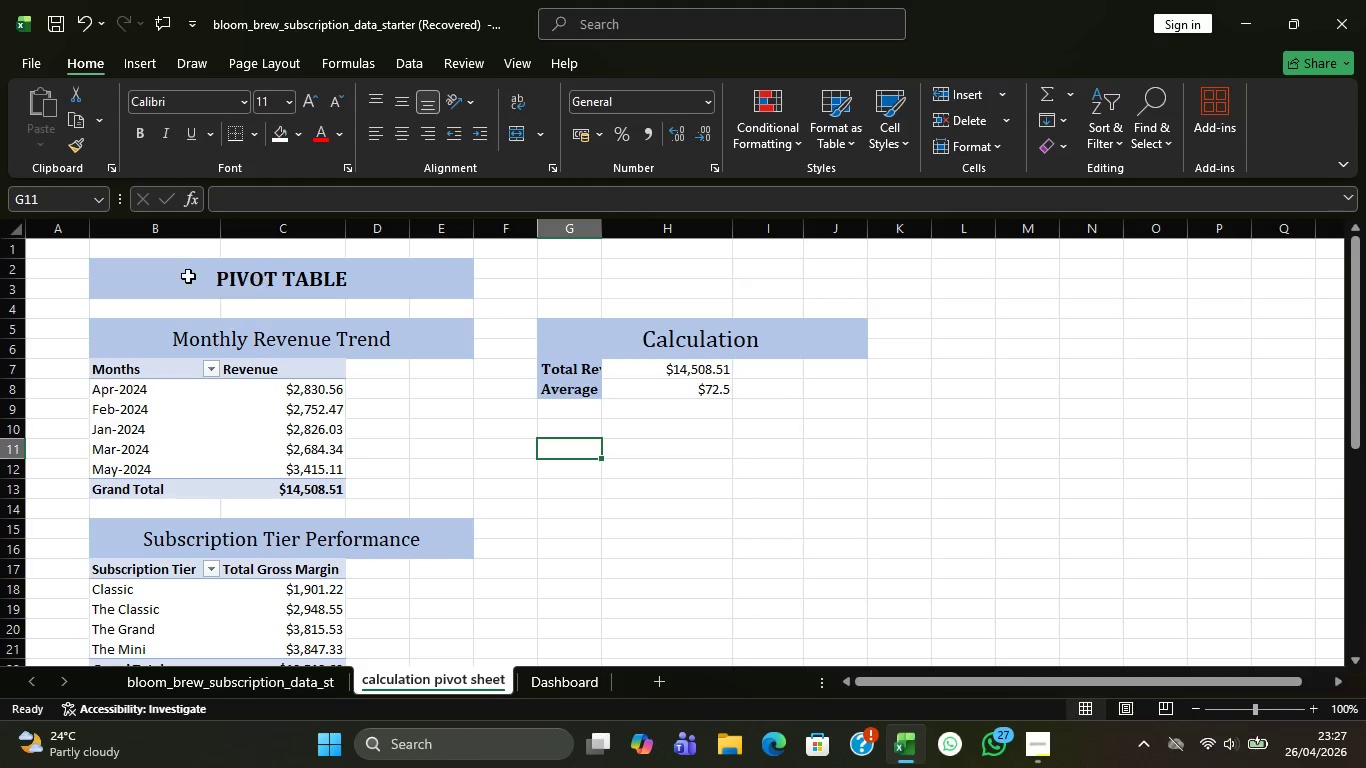 
left_click_drag(start_coordinate=[186, 276], to_coordinate=[819, 281])
 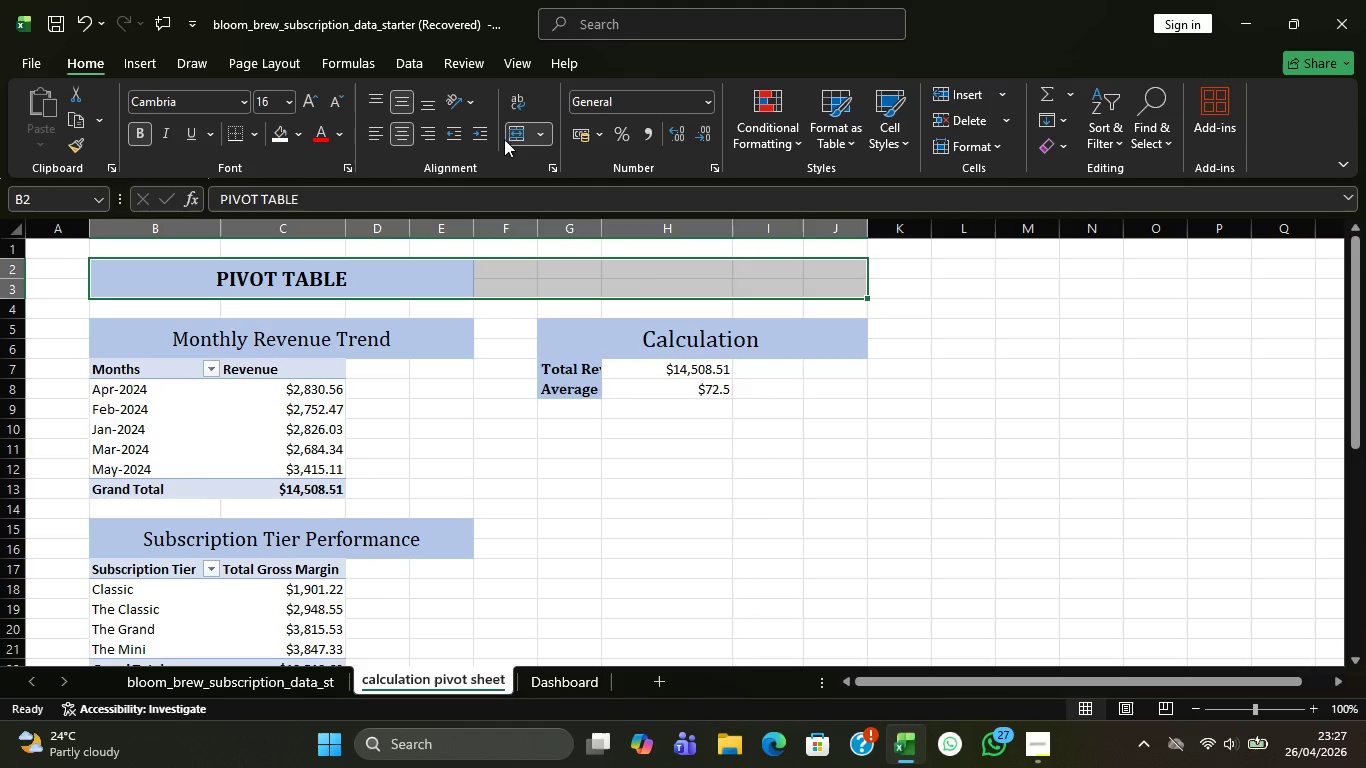 
left_click([506, 138])
 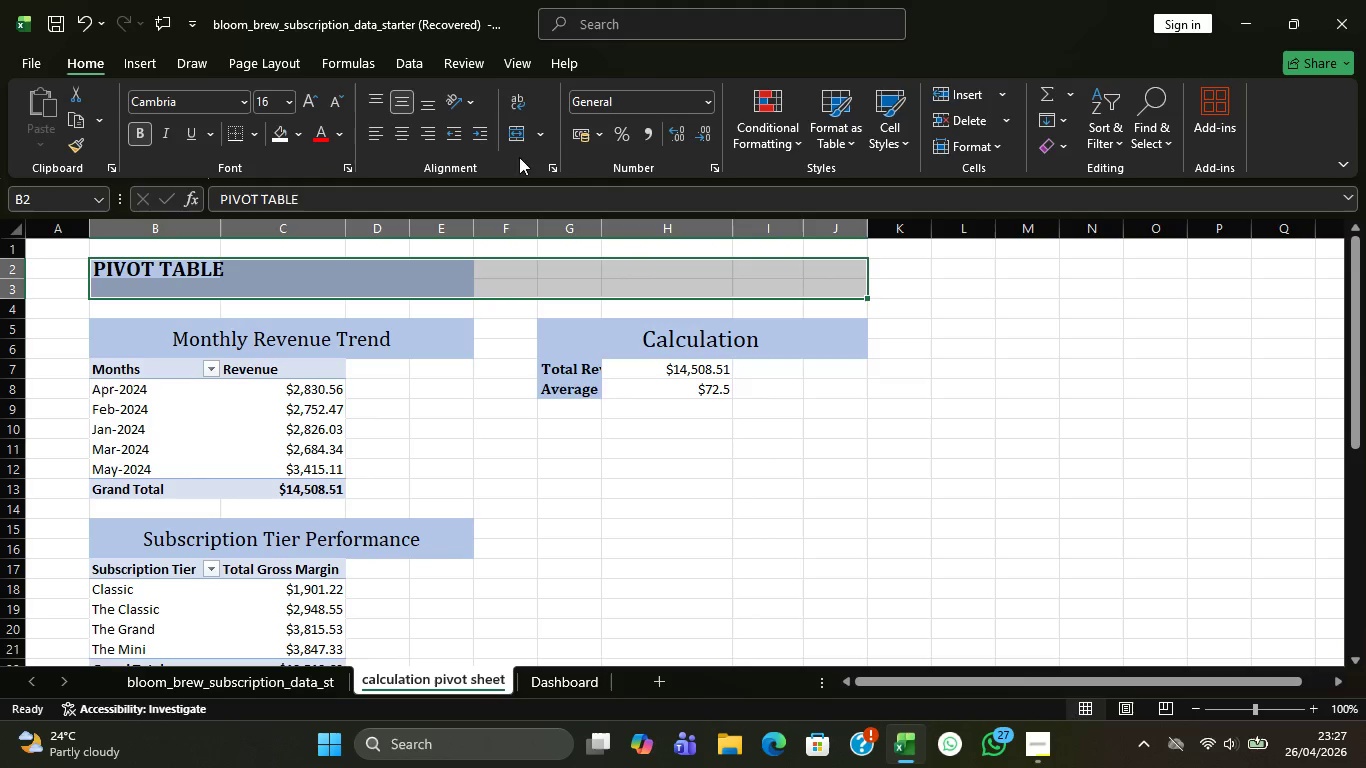 
left_click([519, 123])
 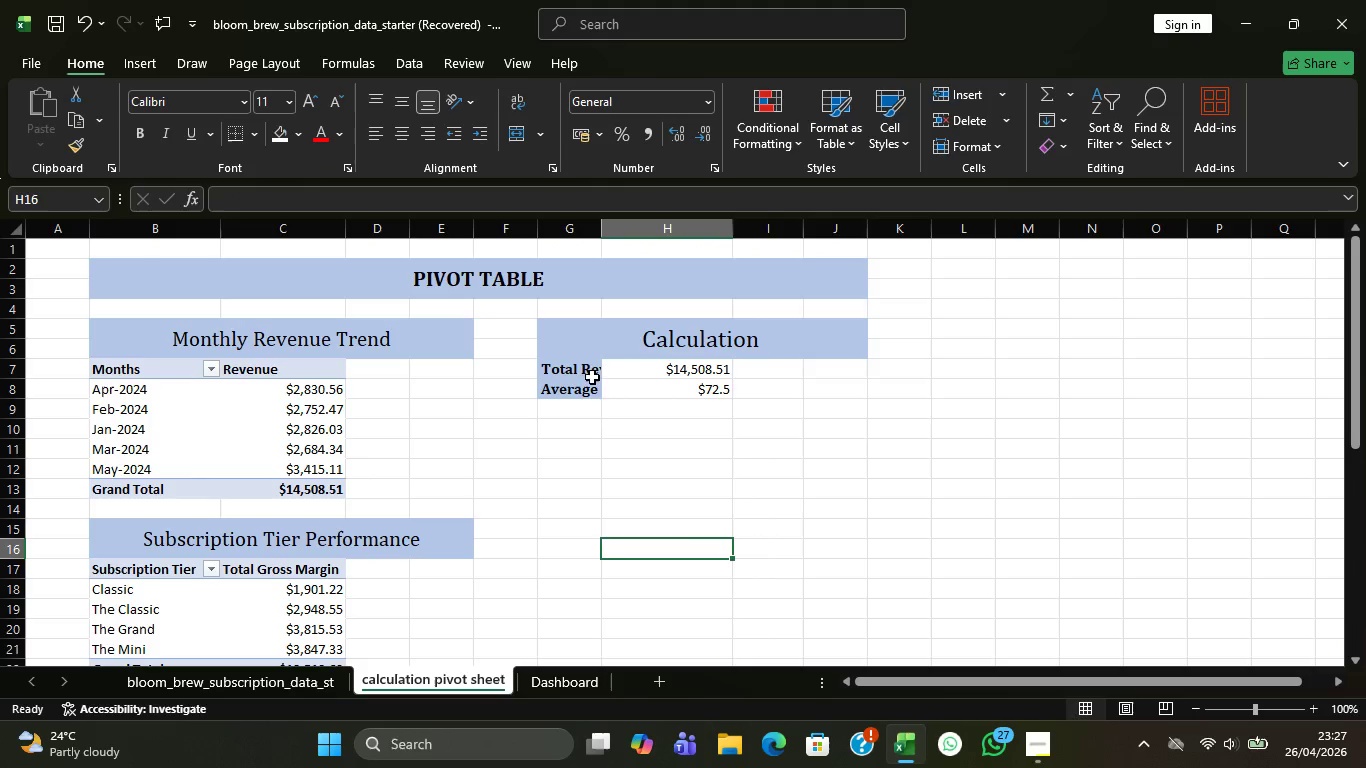 
left_click([601, 454])
 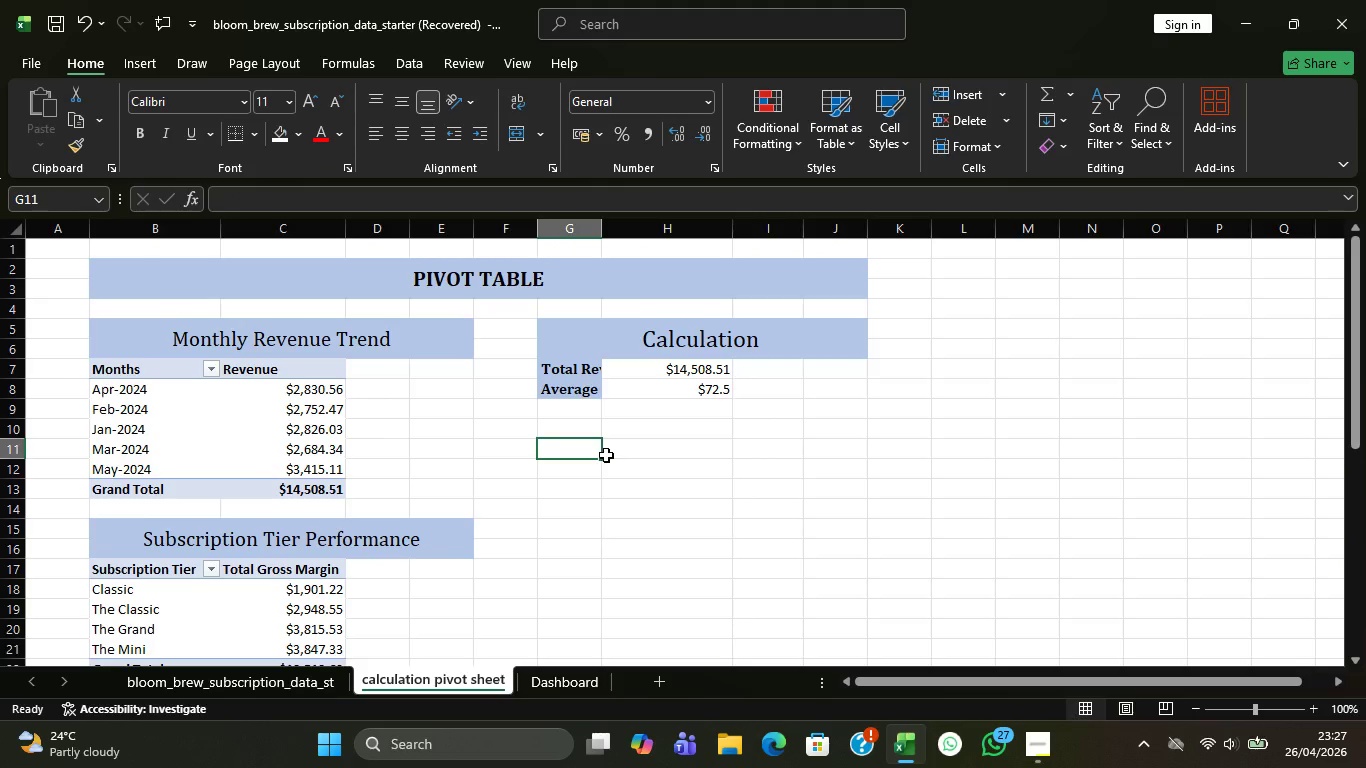 
scroll: coordinate [606, 455], scroll_direction: none, amount: 0.0
 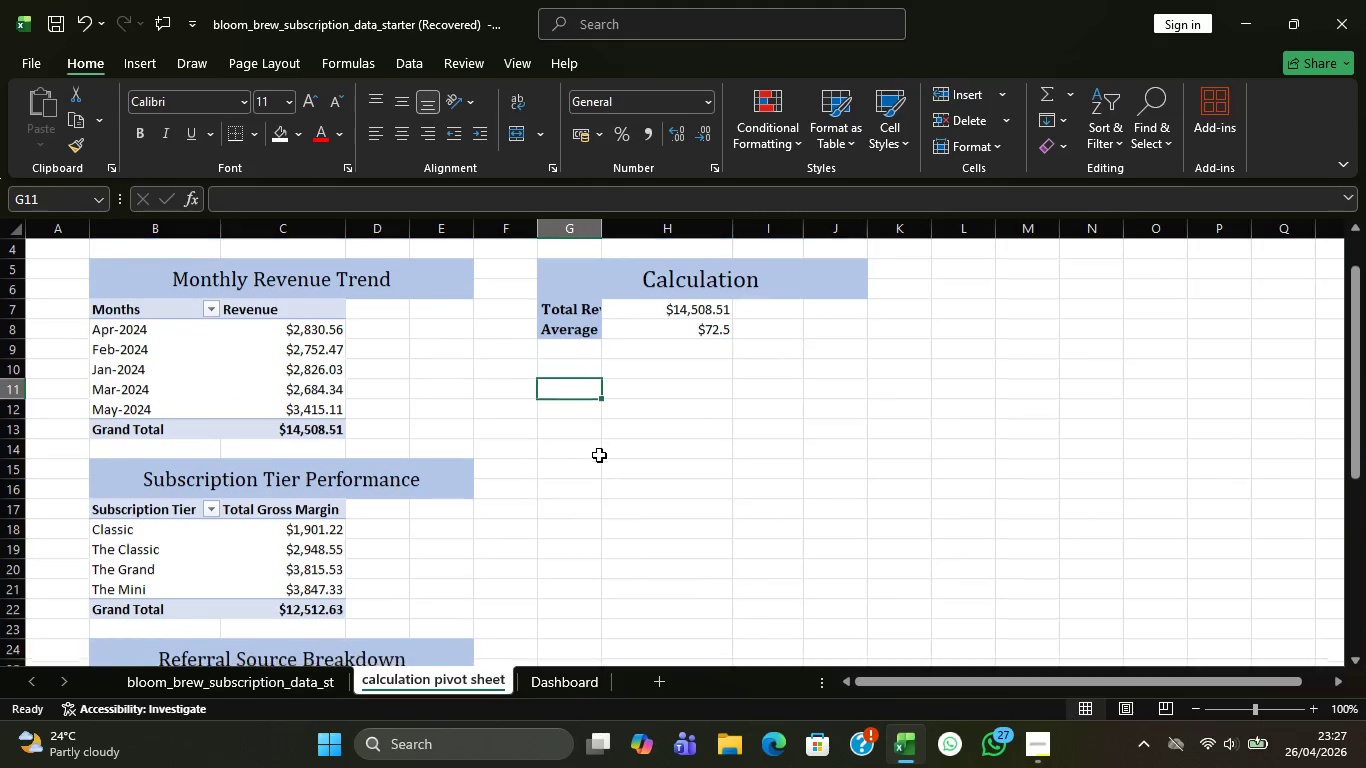 
left_click([590, 455])
 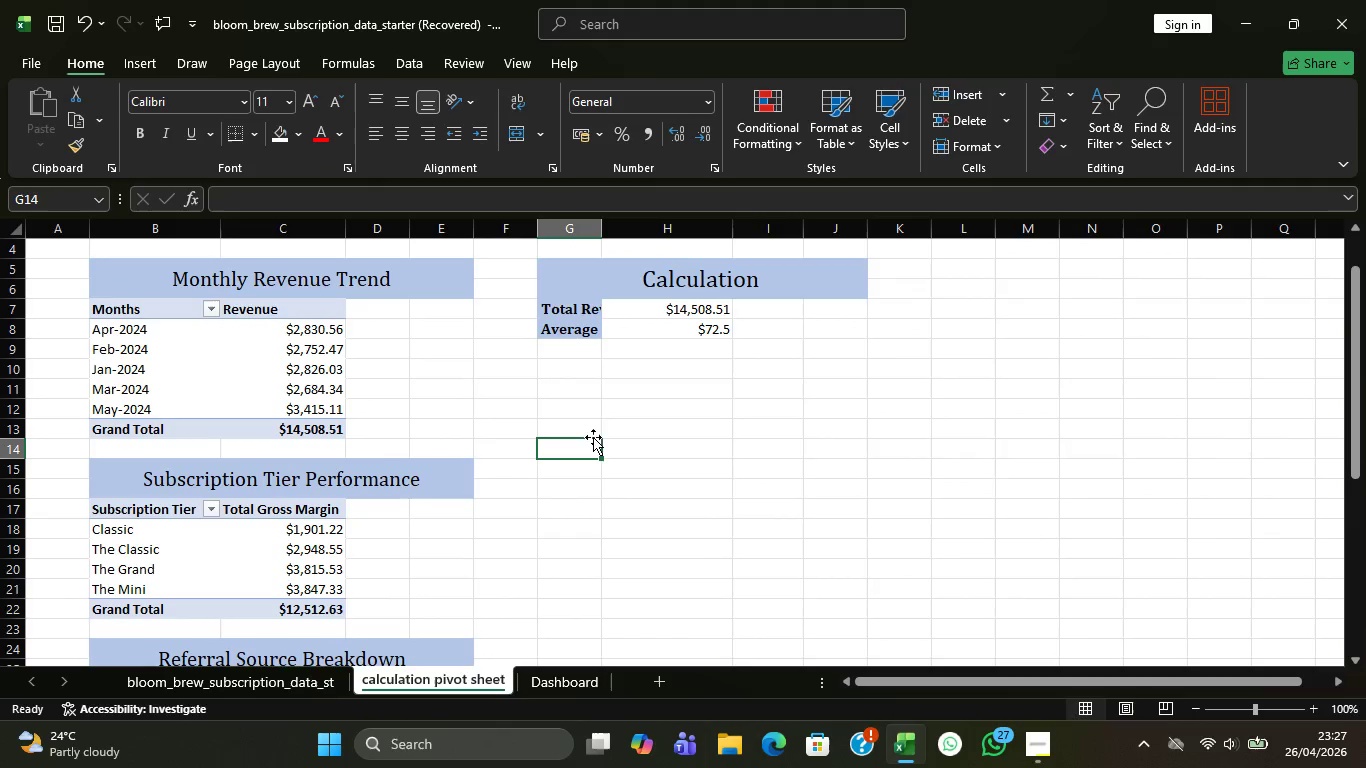 
key(Control+S)
 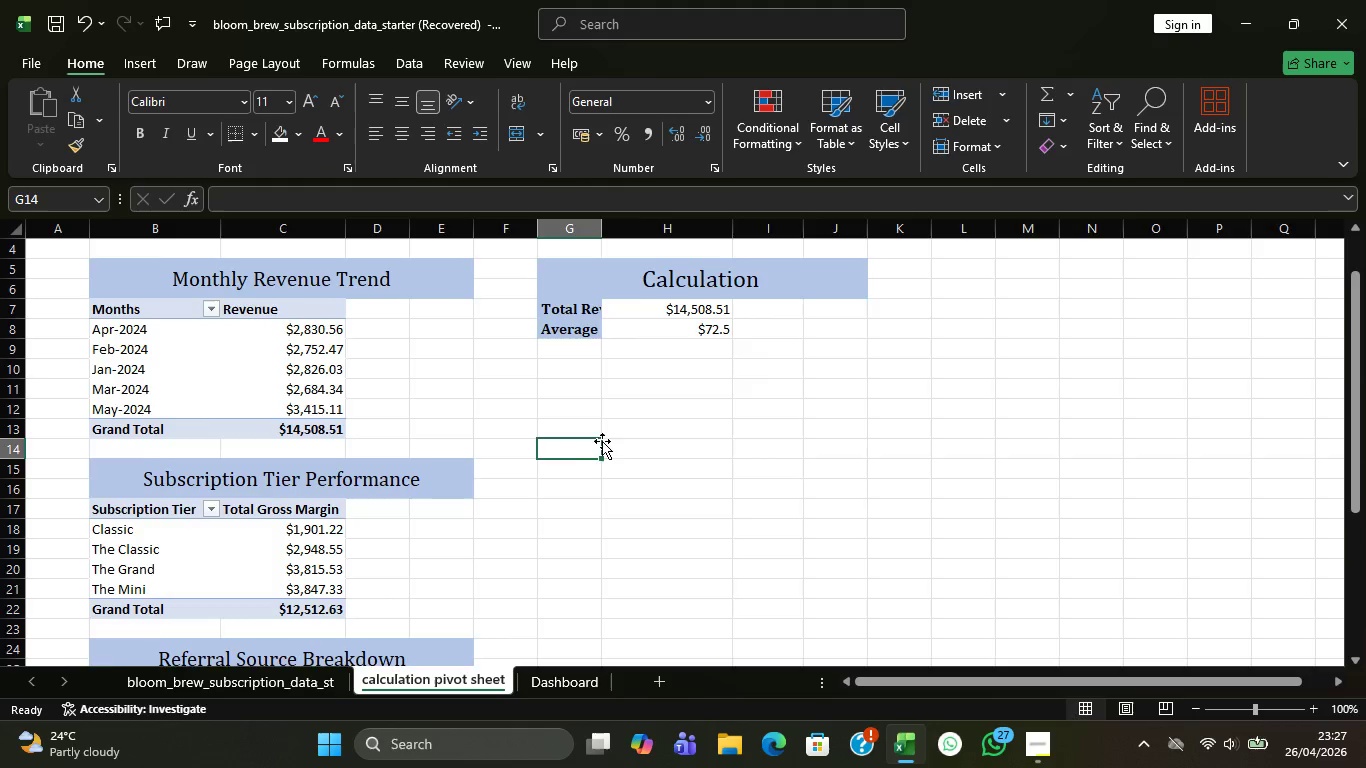 
scroll: coordinate [603, 458], scroll_direction: down, amount: 1.0
 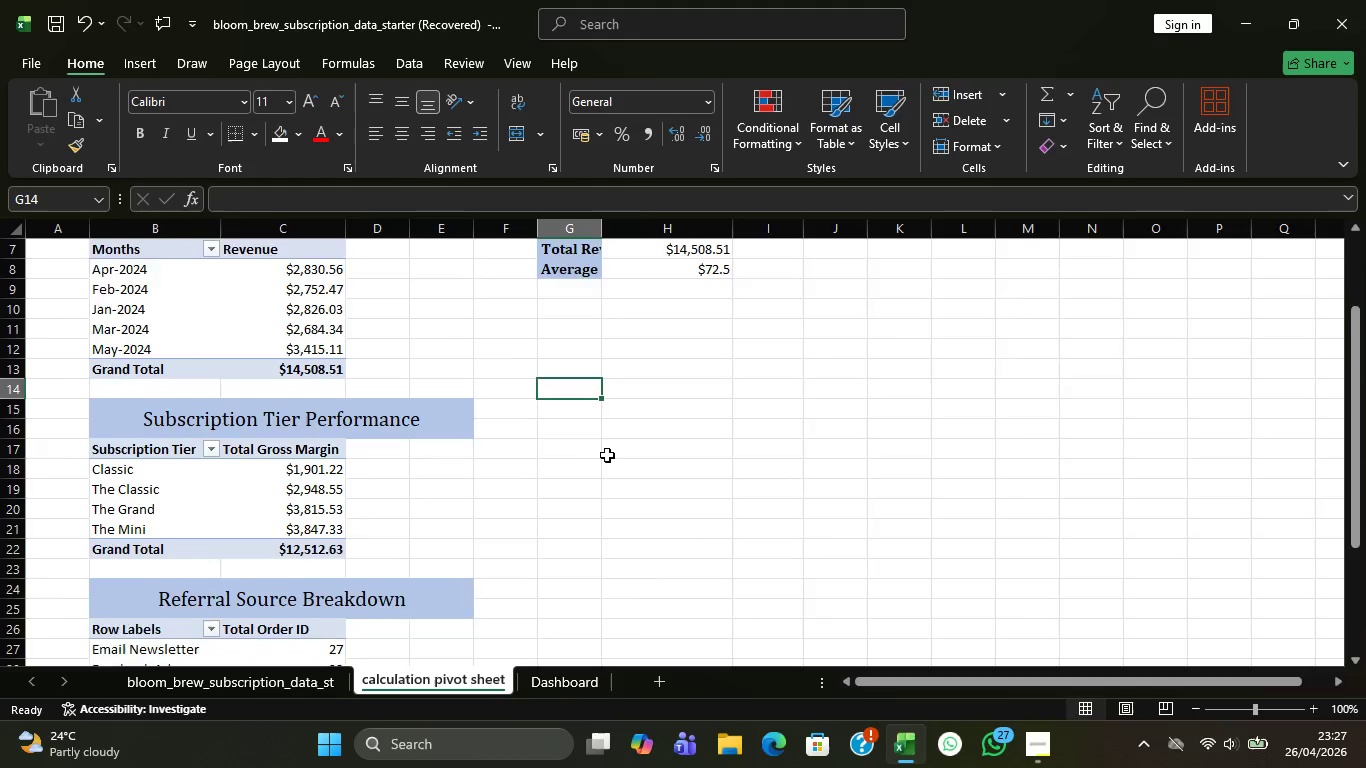 
scroll: coordinate [628, 439], scroll_direction: up, amount: 1.0
 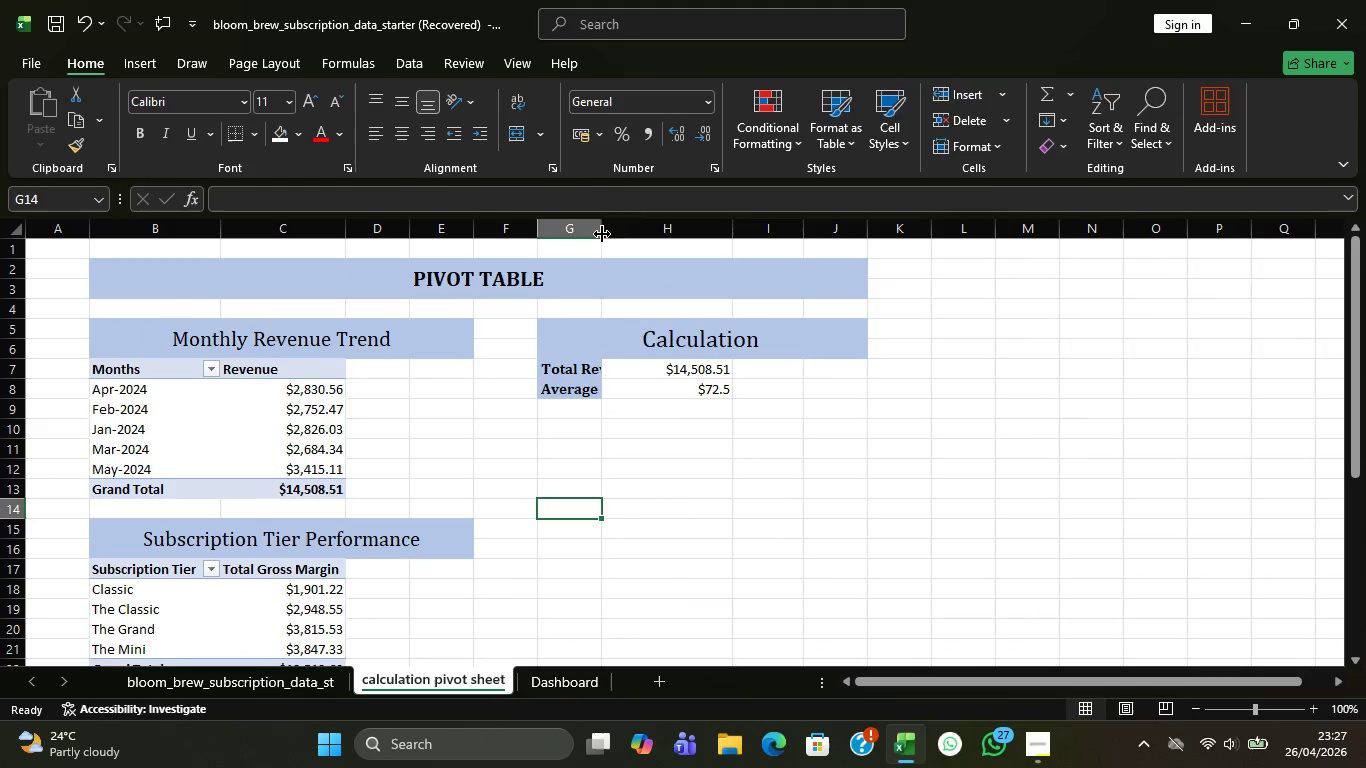 
double_click([602, 234])
 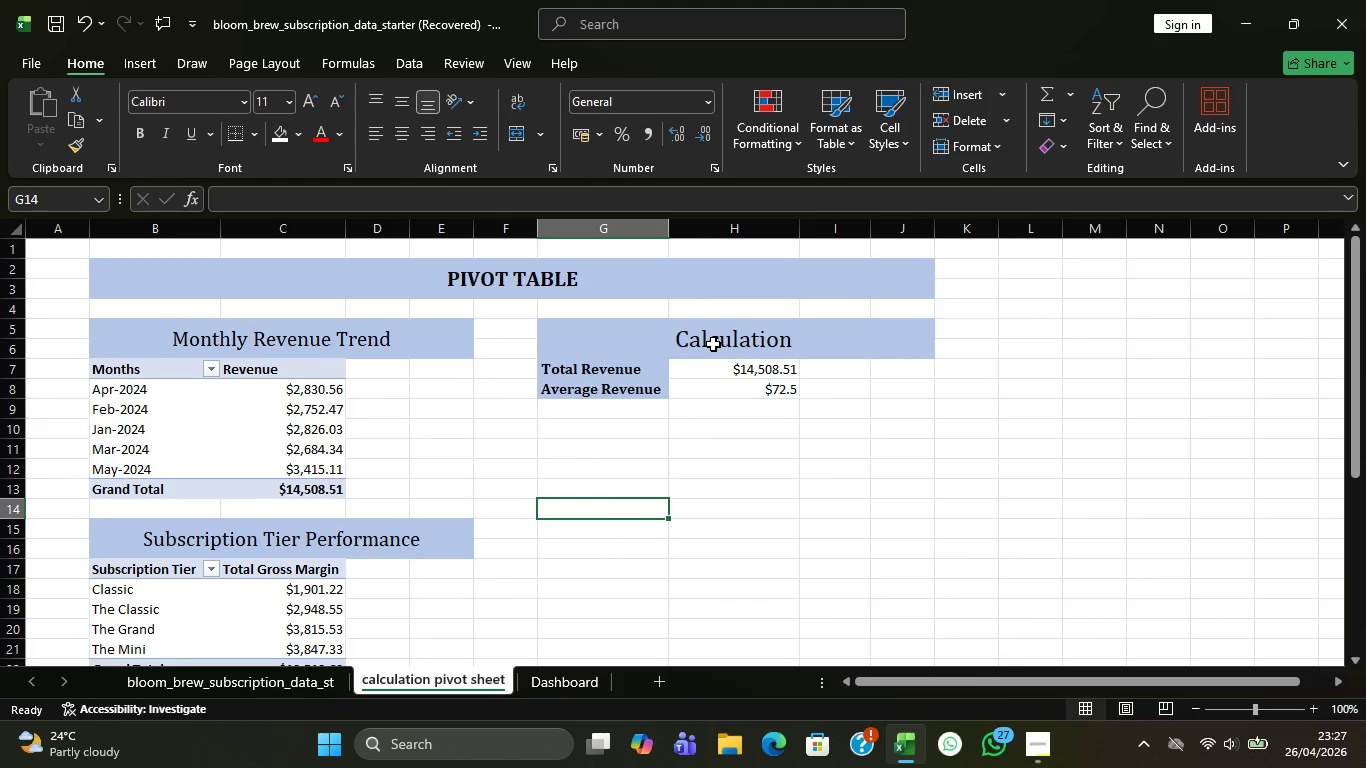 
key(Control+S)
 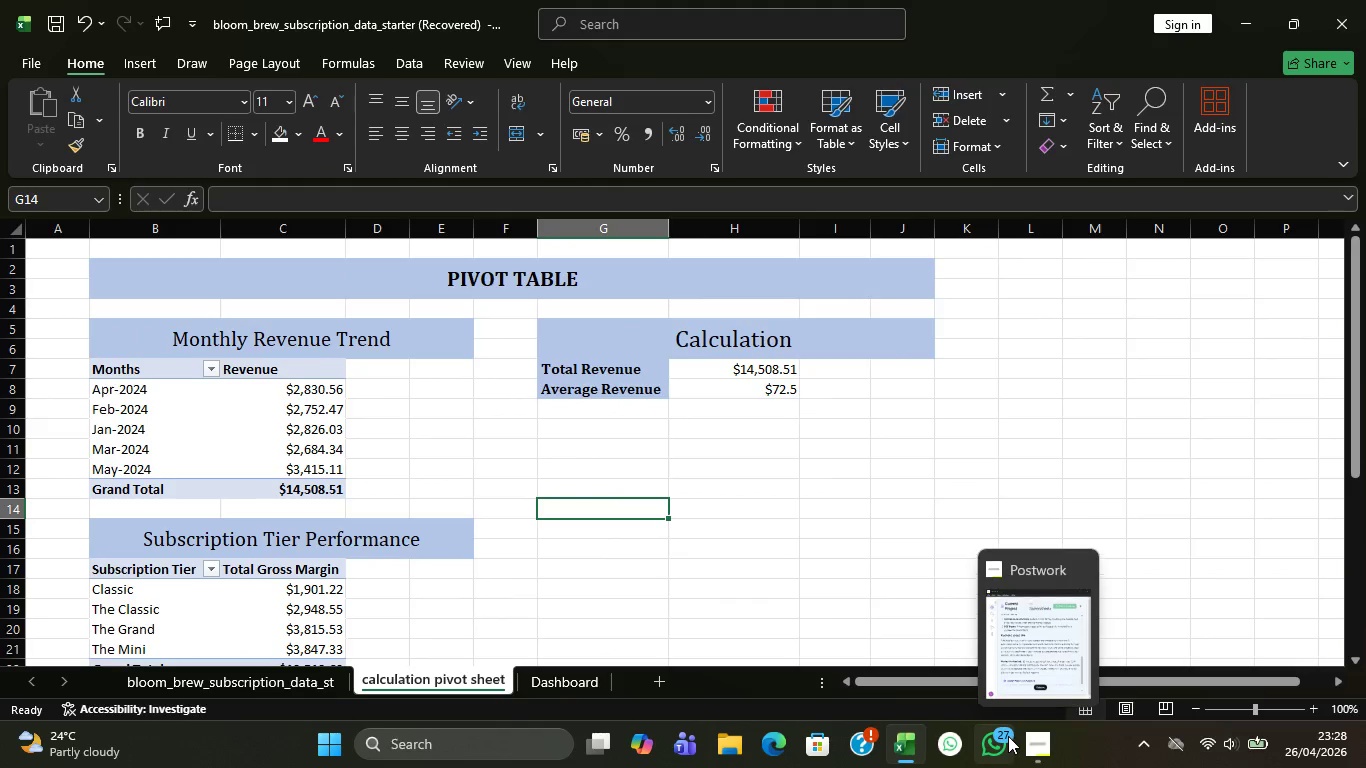 
mouse_move([930, 733])
 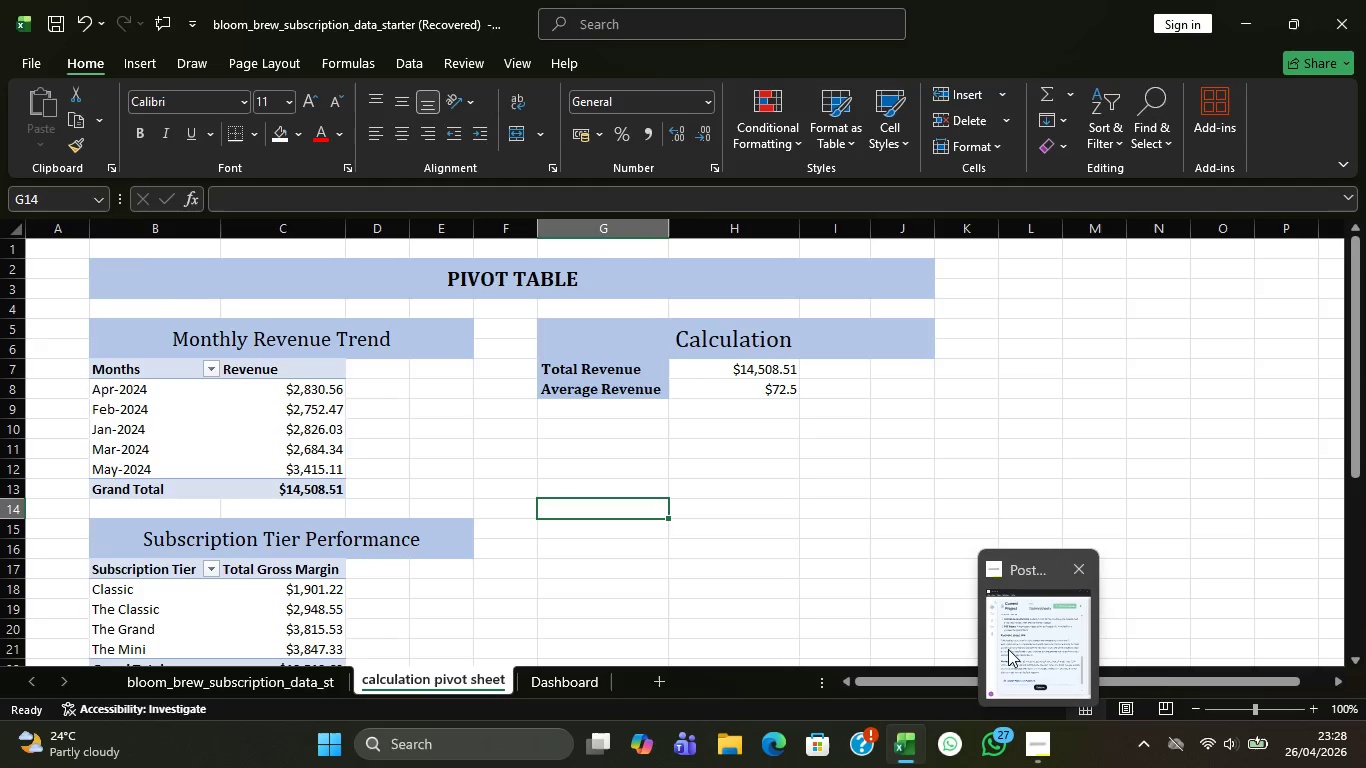 
left_click([1008, 624])